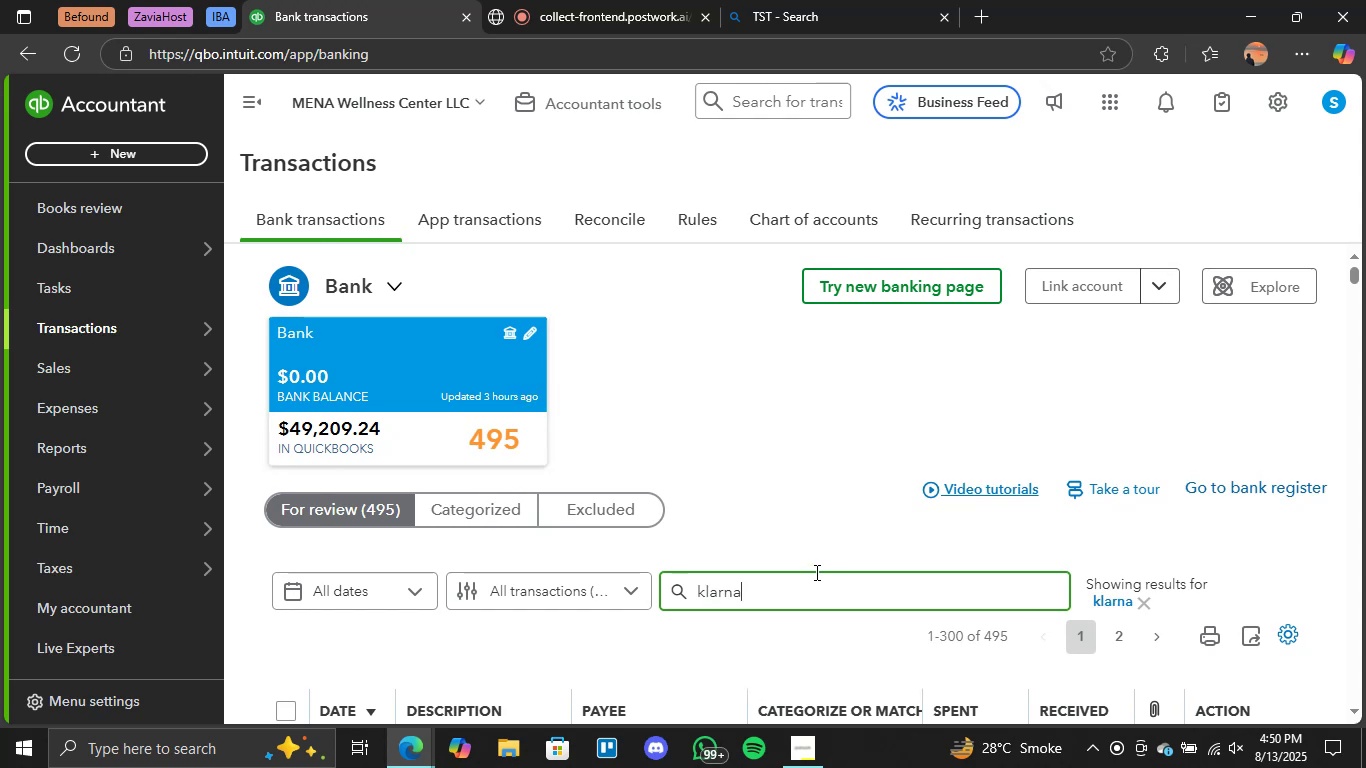 
scroll: coordinate [848, 540], scroll_direction: down, amount: 3.0
 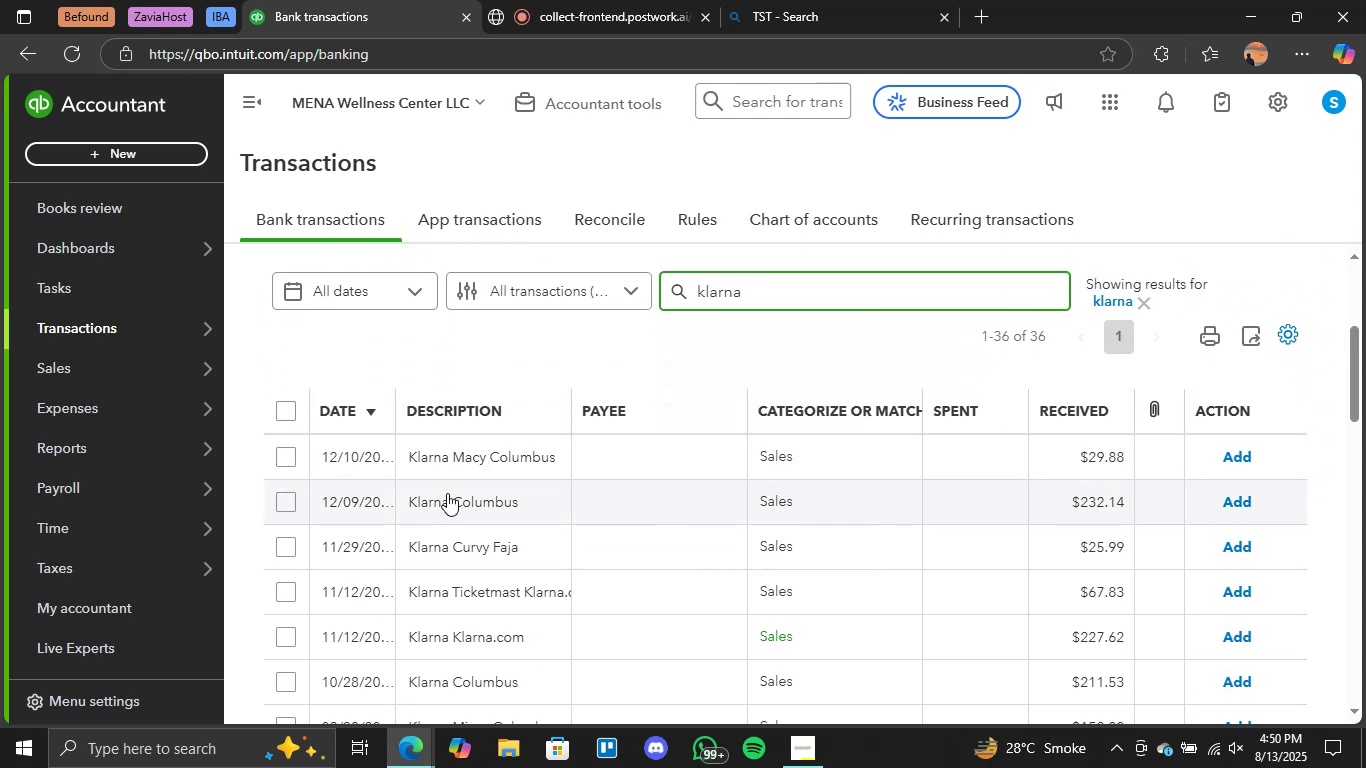 
left_click([478, 457])
 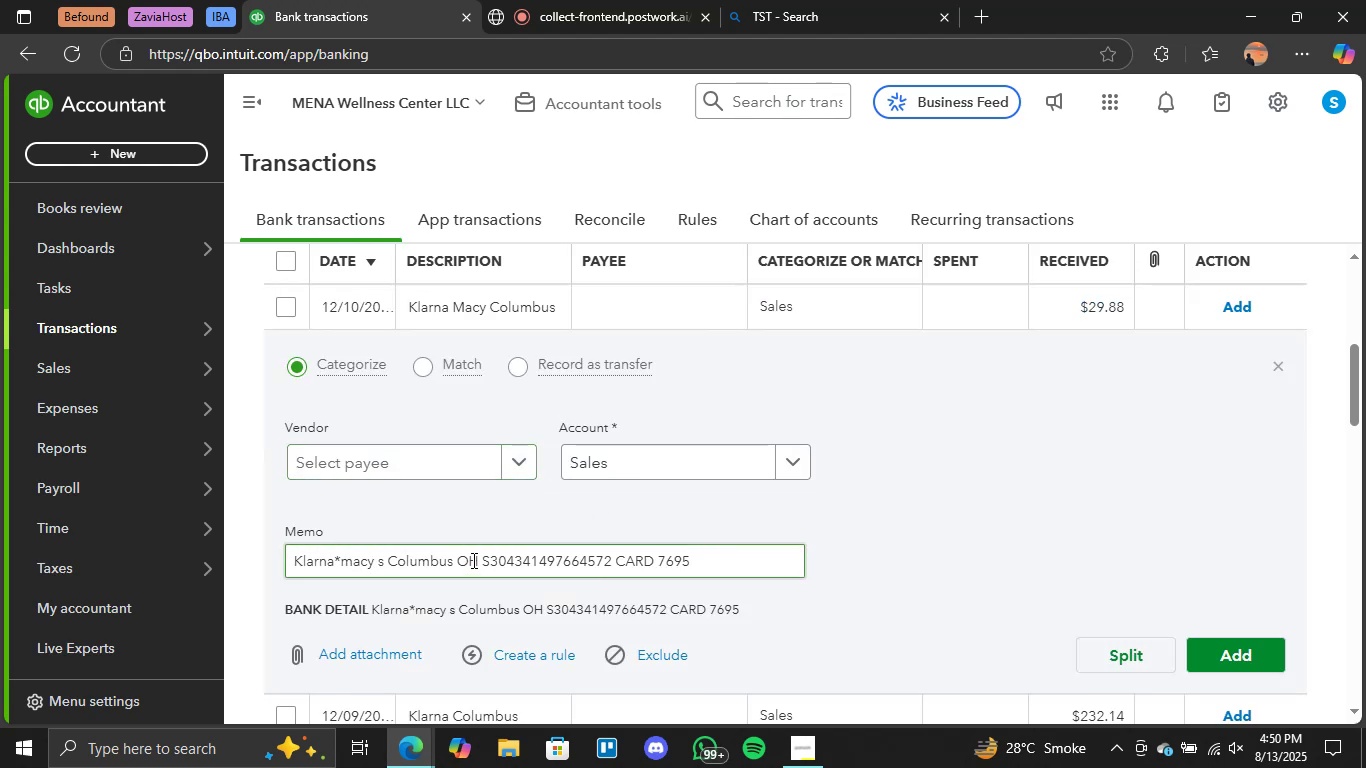 
scroll: coordinate [477, 529], scroll_direction: down, amount: 2.0
 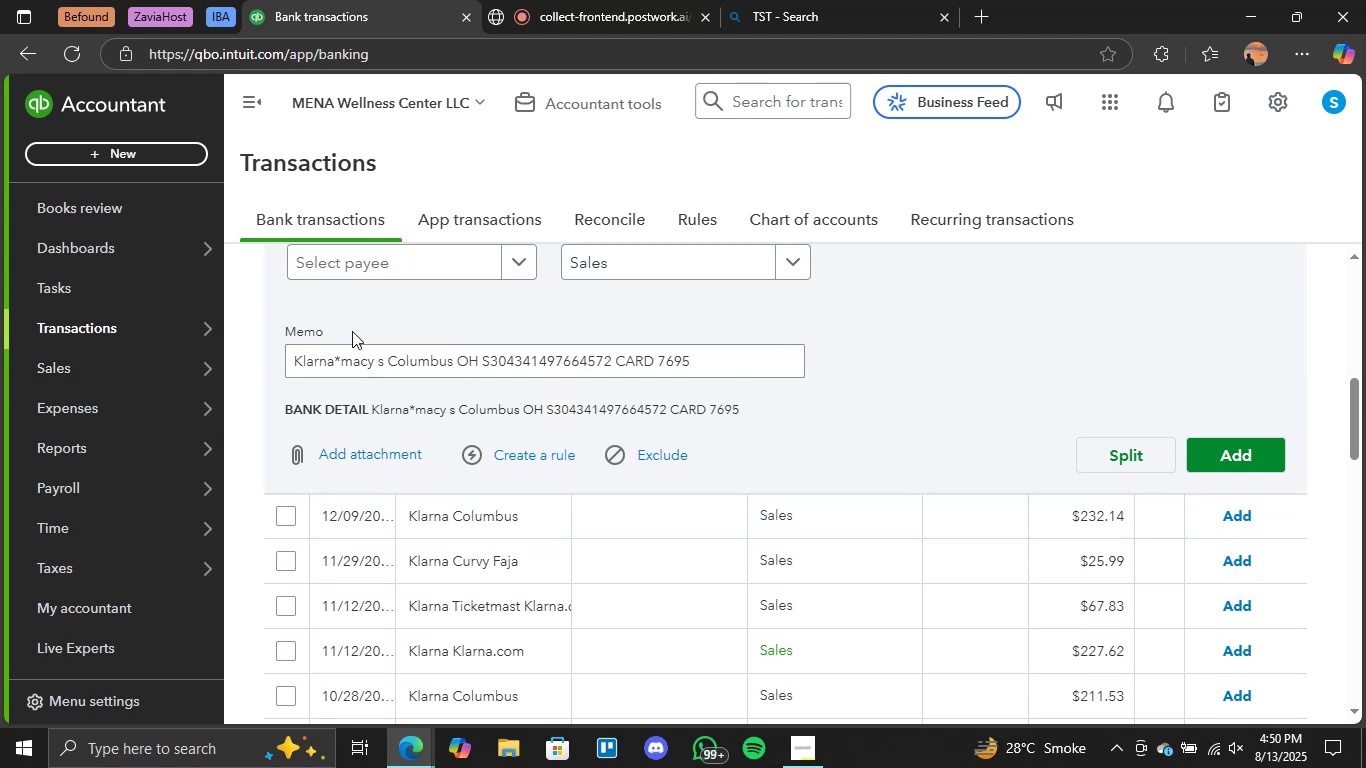 
left_click_drag(start_coordinate=[333, 359], to_coordinate=[270, 356])
 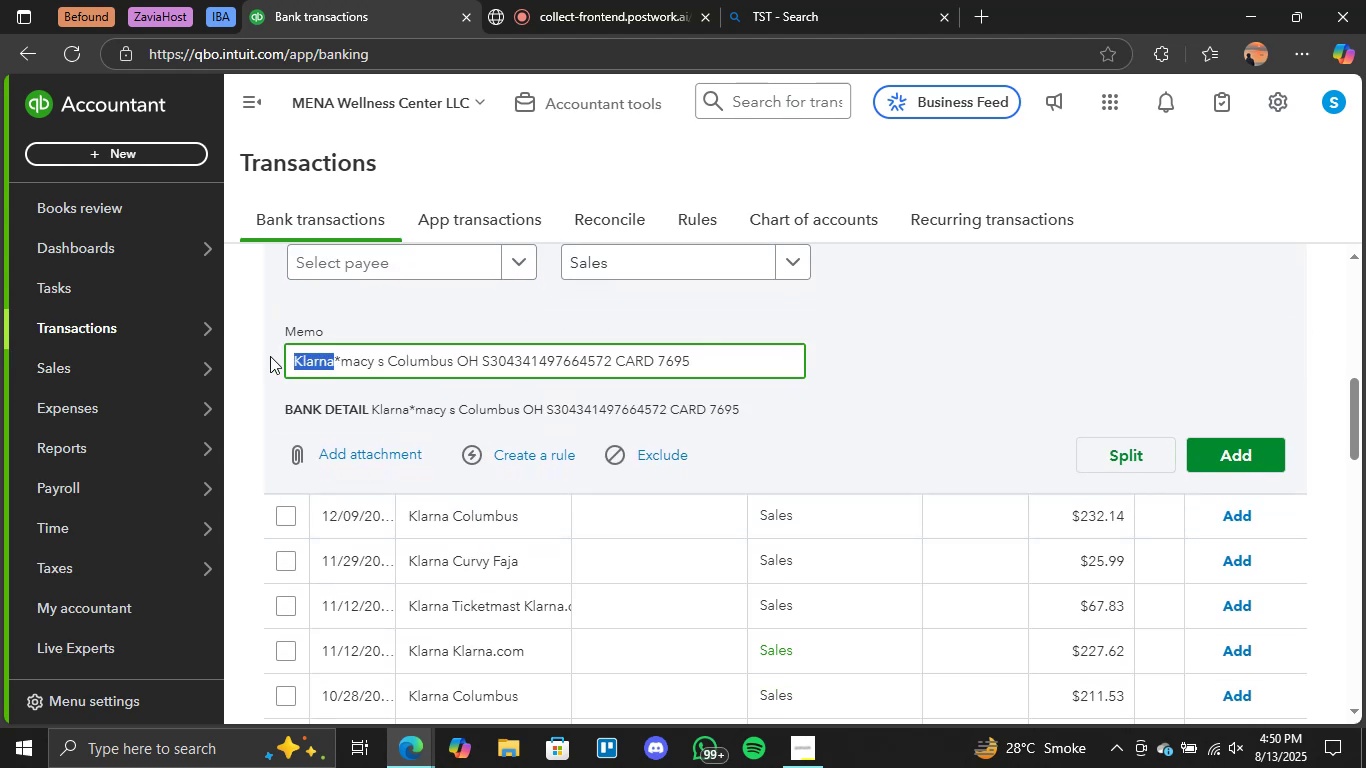 
key(Control+C)
 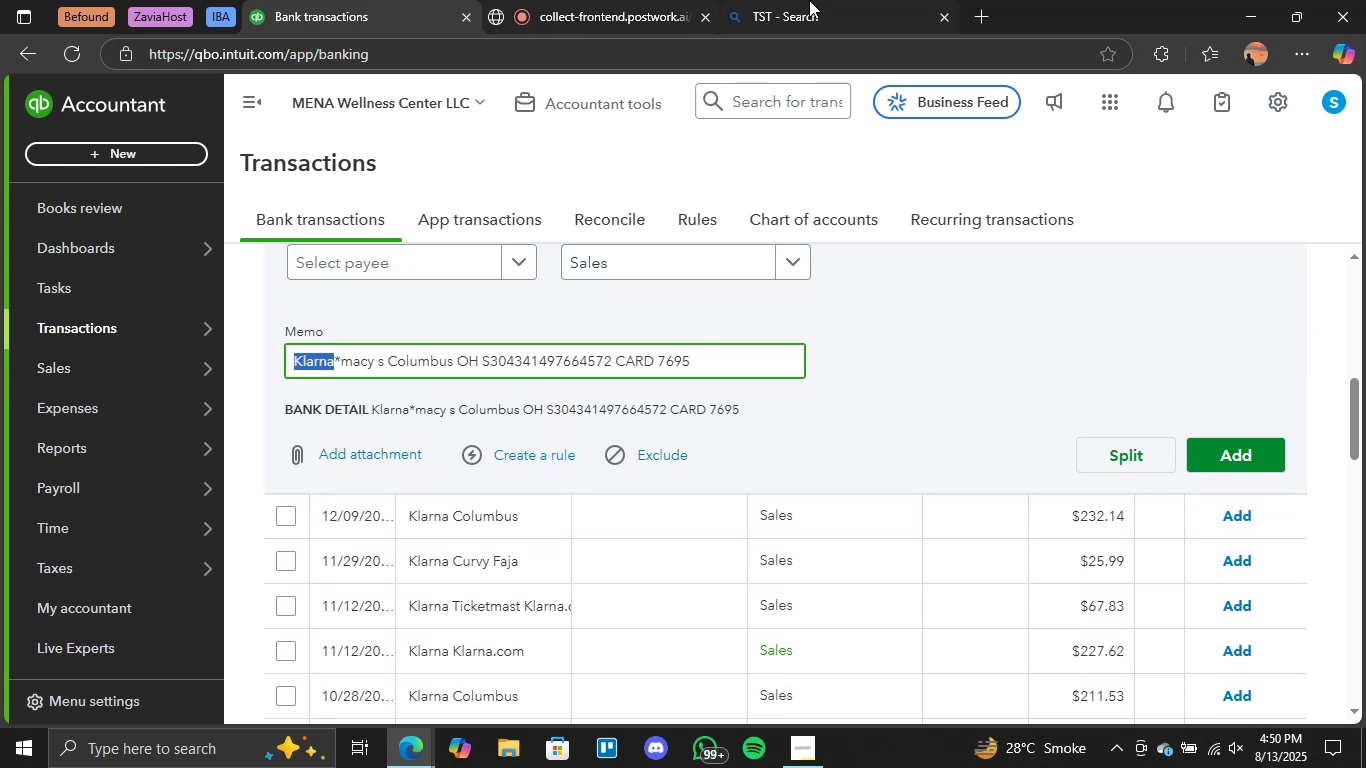 
left_click([824, 0])
 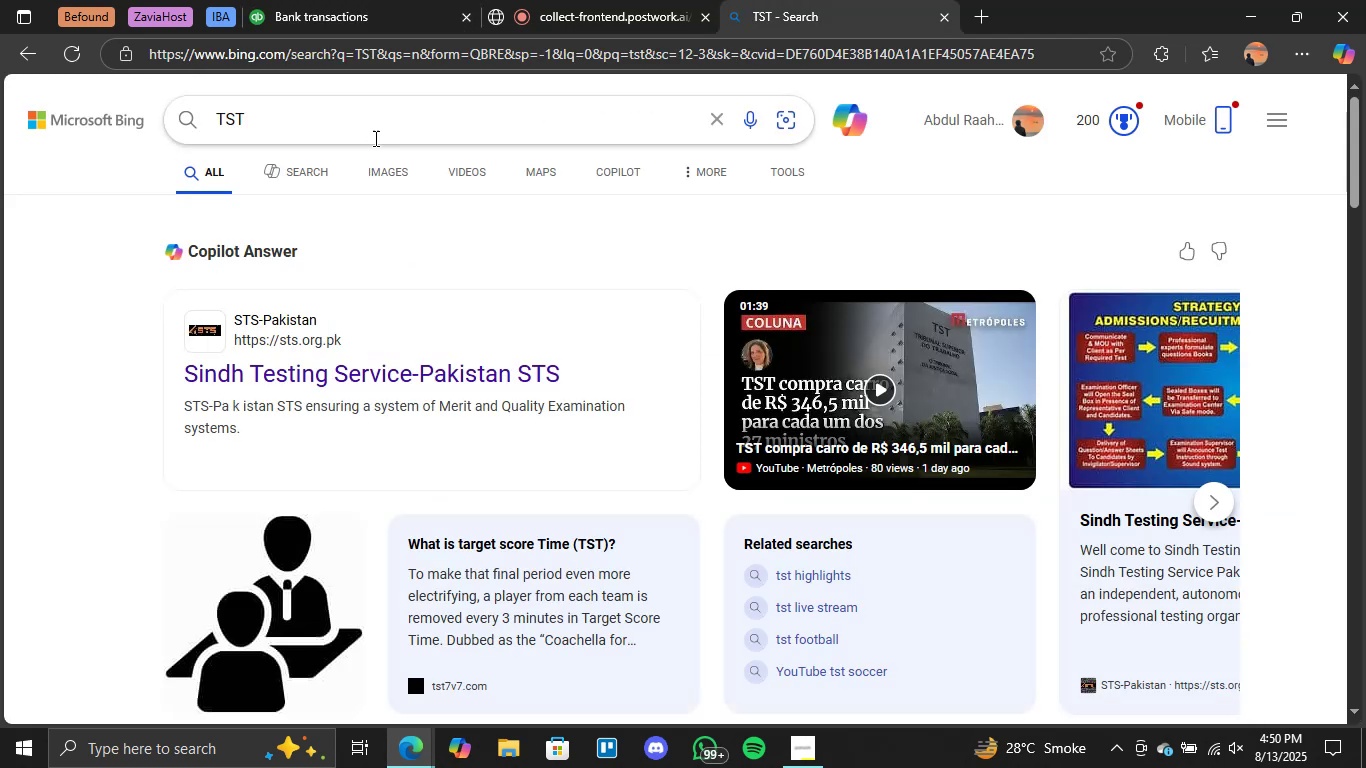 
double_click([375, 138])
 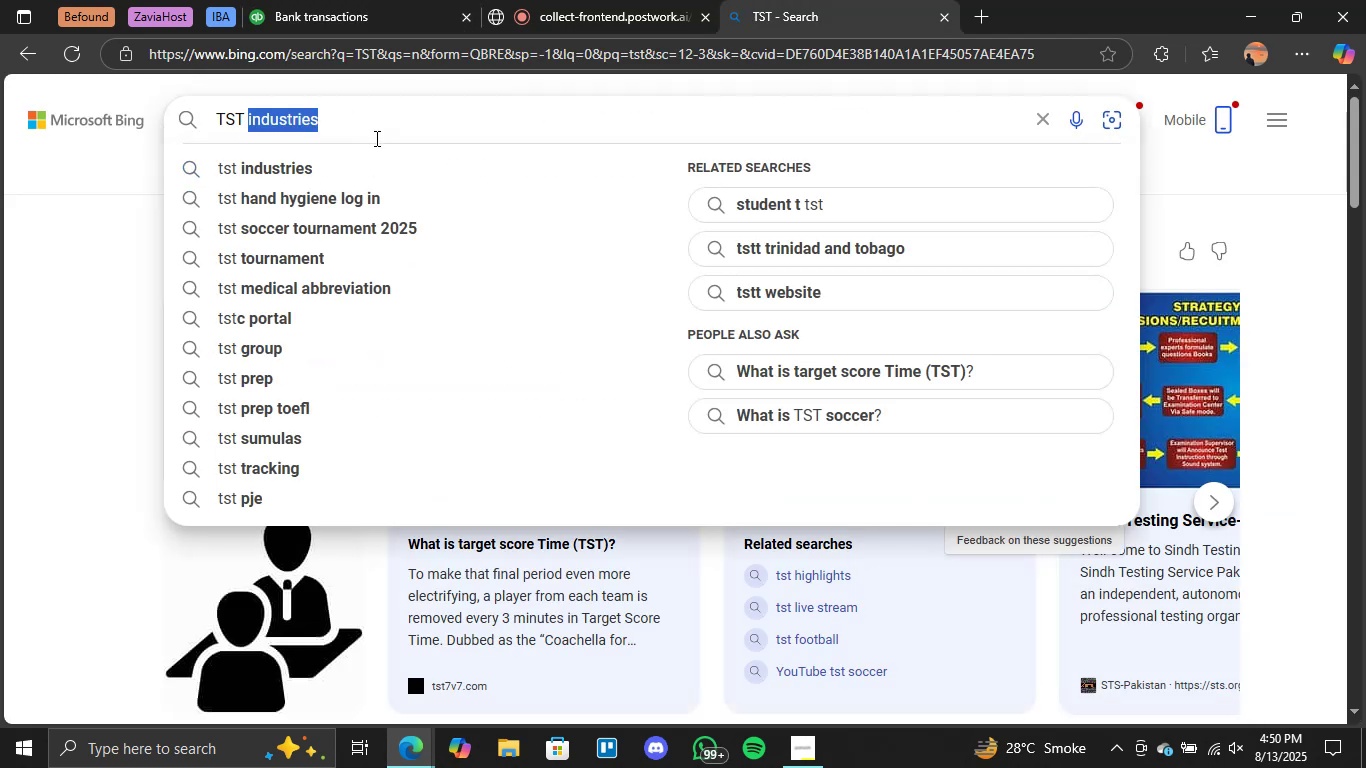 
triple_click([375, 138])
 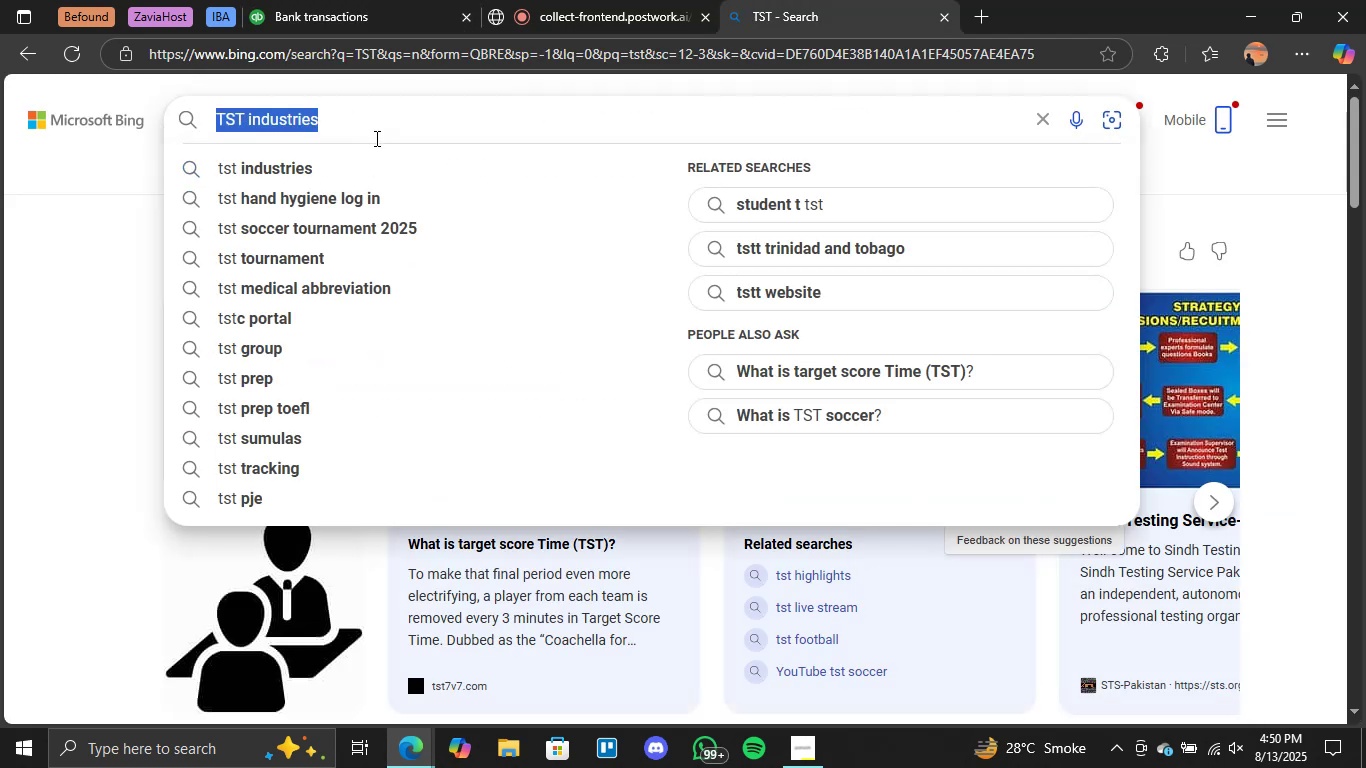 
key(Control+V)
 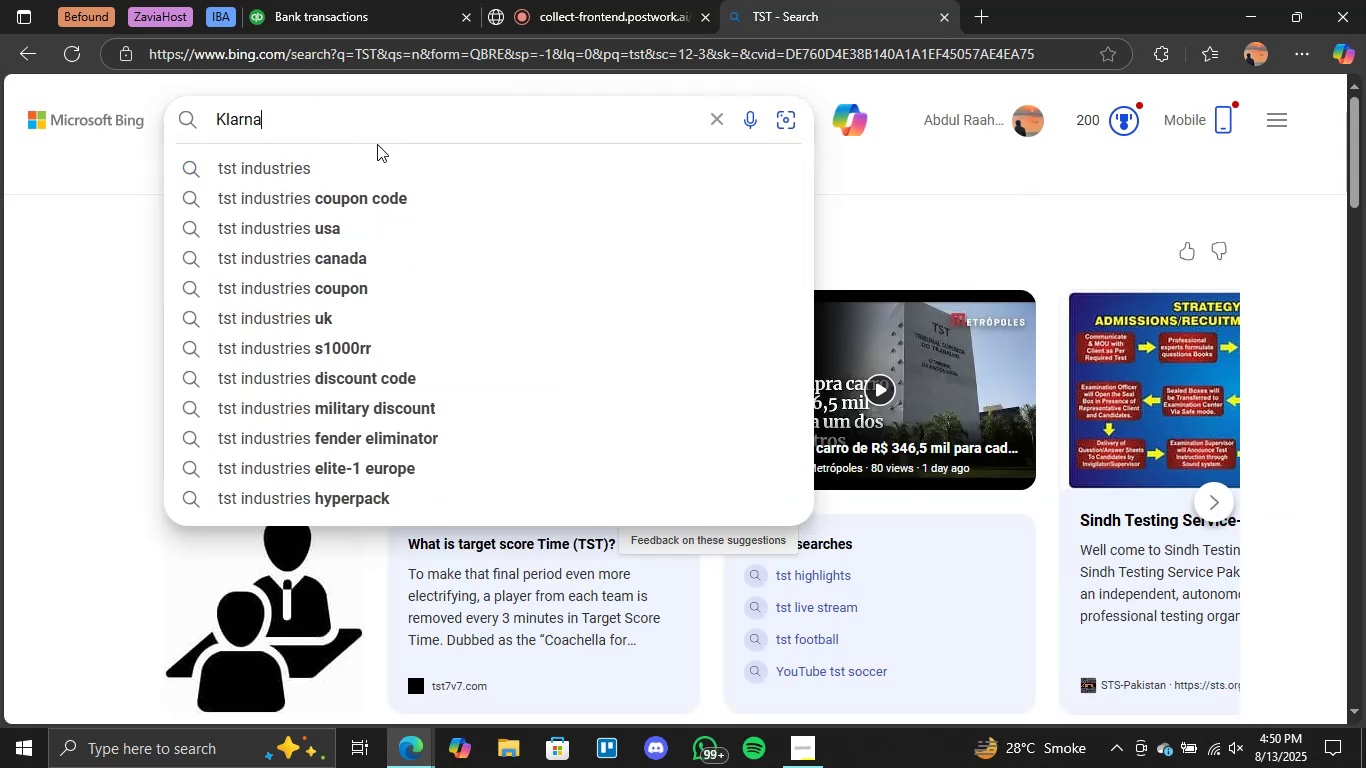 
key(Enter)
 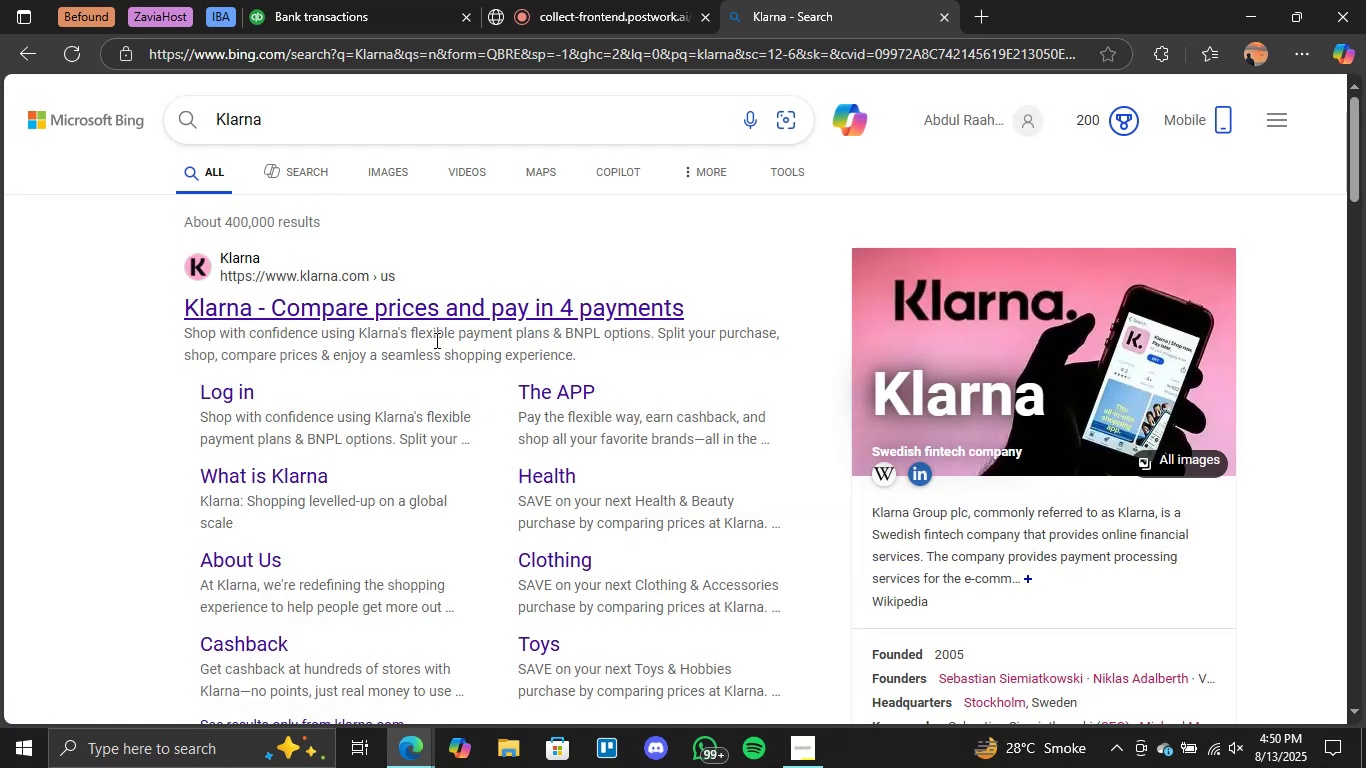 
wait(8.45)
 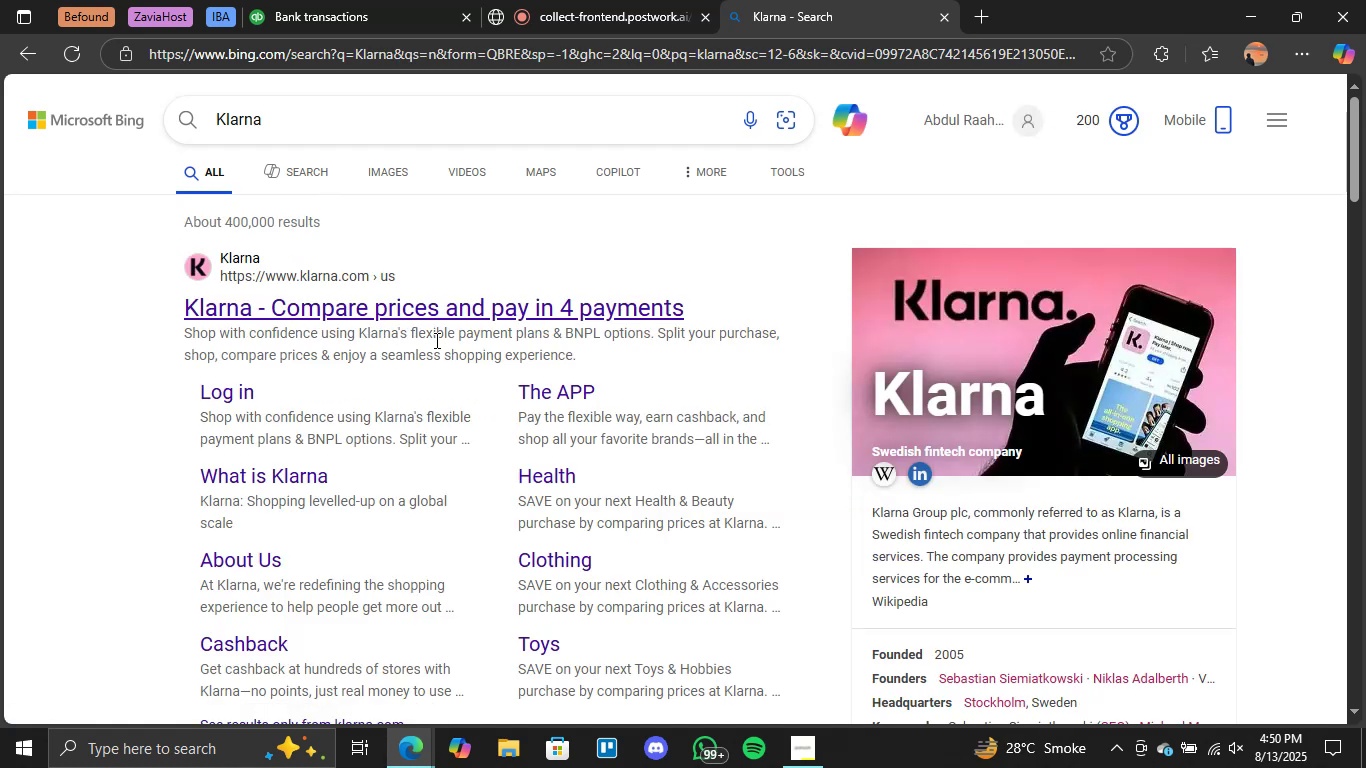 
left_click([328, 1])
 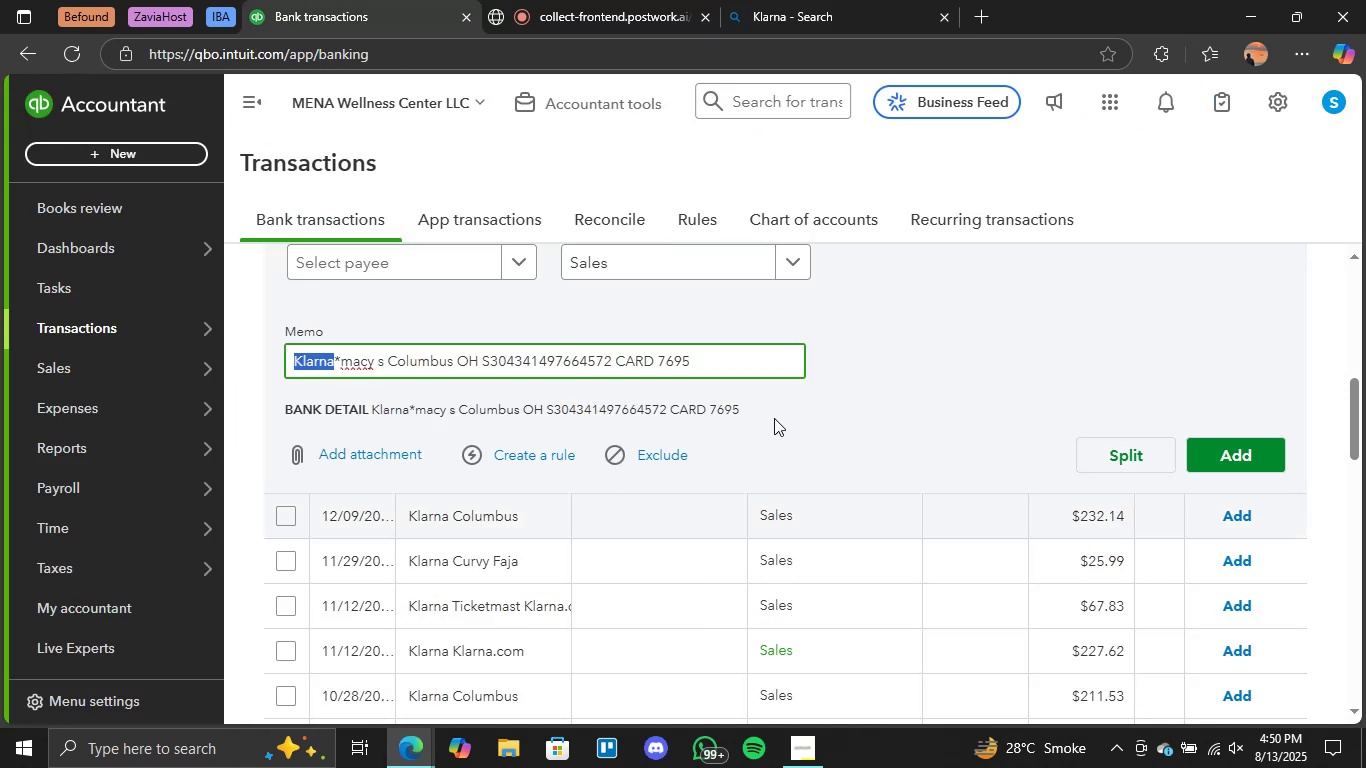 
left_click([1035, 380])
 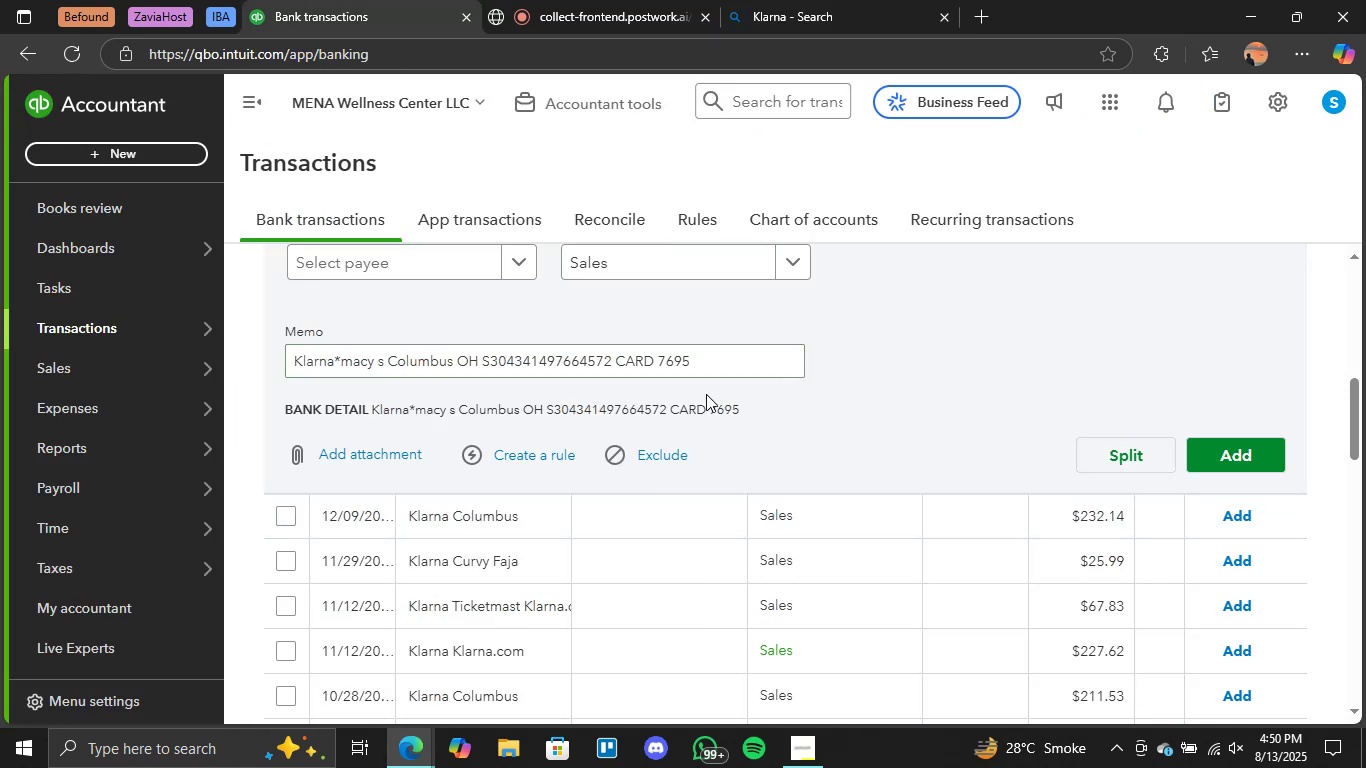 
scroll: coordinate [874, 484], scroll_direction: none, amount: 0.0
 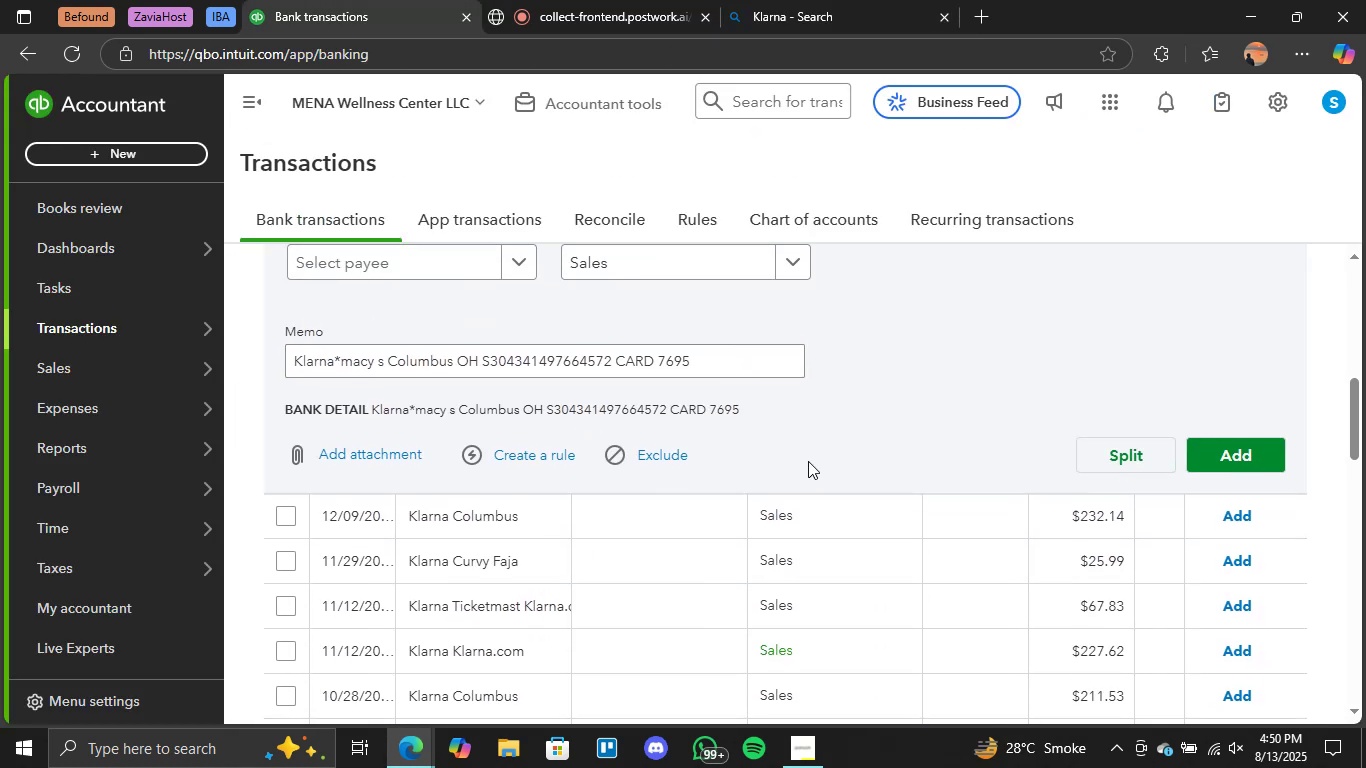 
scroll: coordinate [727, 438], scroll_direction: up, amount: 1.0
 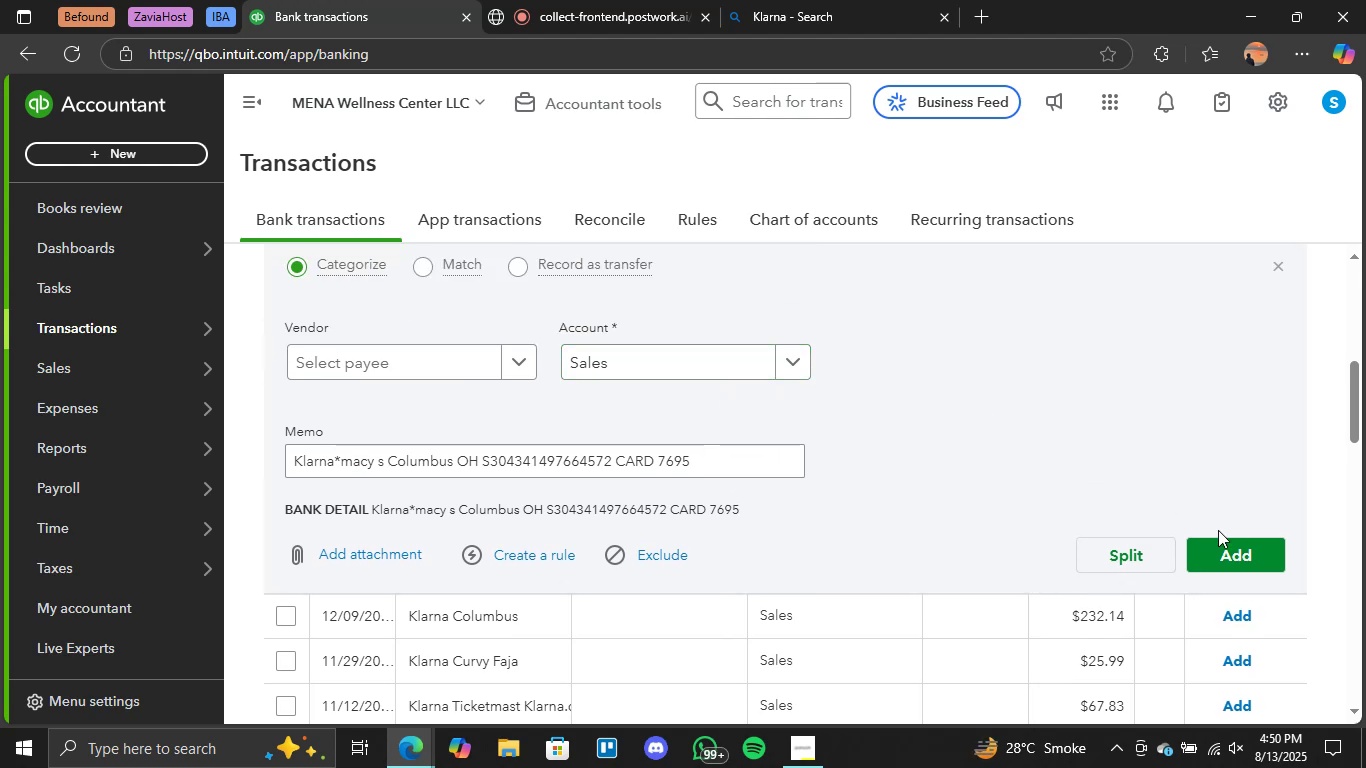 
left_click([1258, 552])
 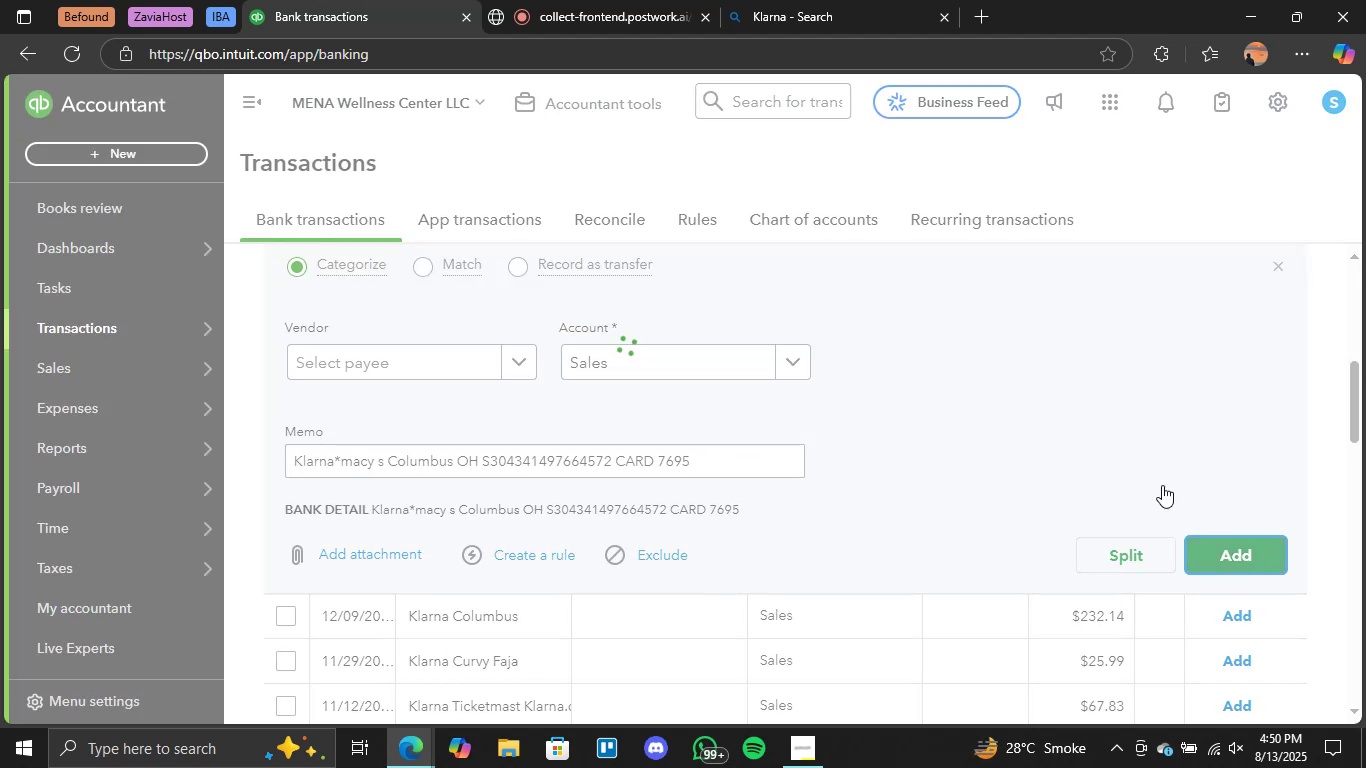 
scroll: coordinate [1178, 458], scroll_direction: up, amount: 2.0
 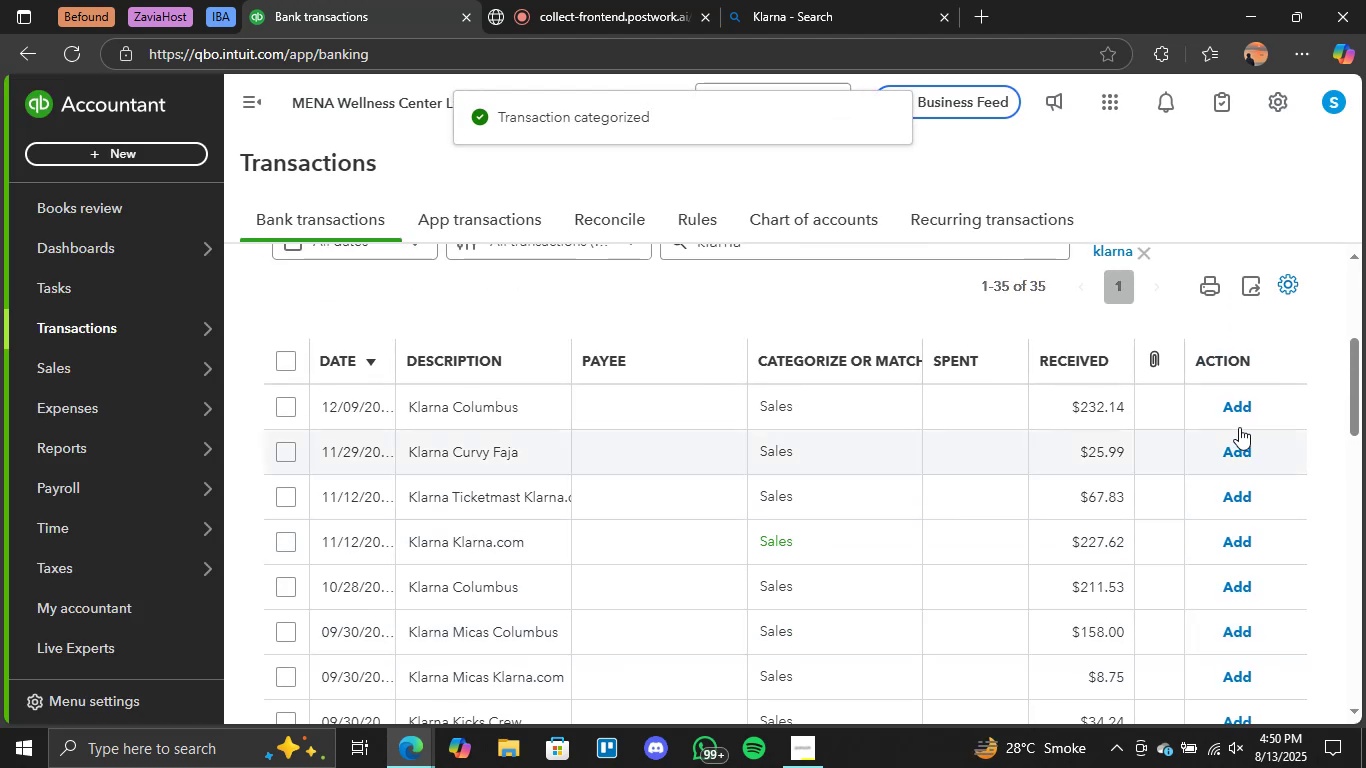 
left_click([1227, 414])
 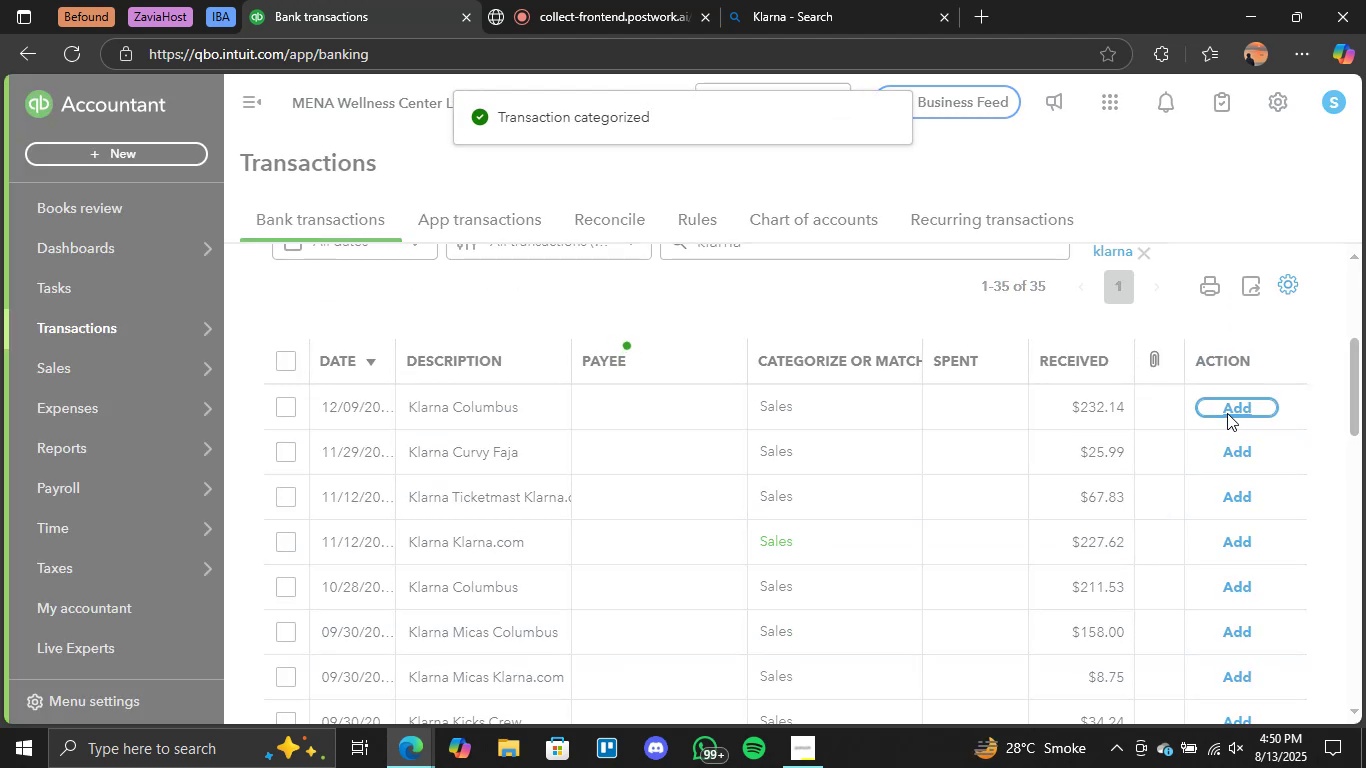 
left_click([1227, 413])
 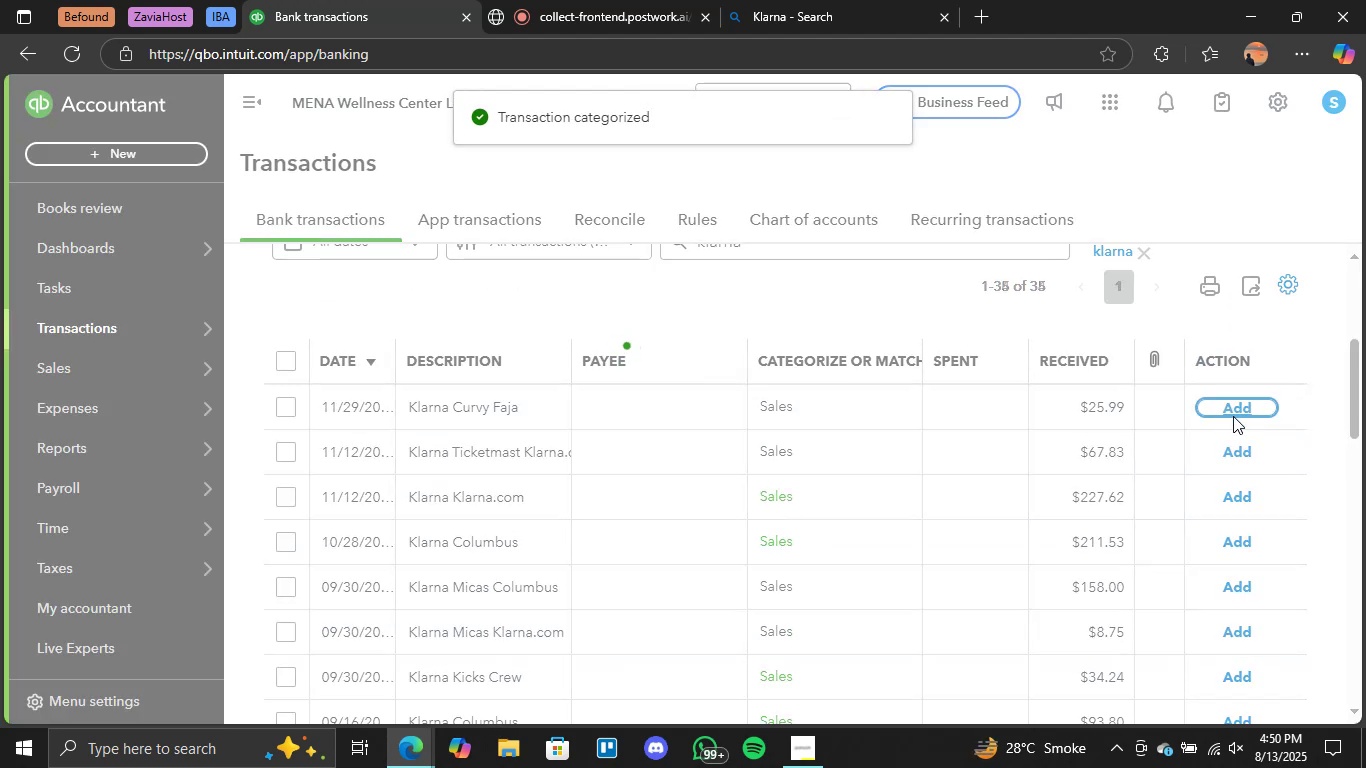 
left_click([1231, 410])
 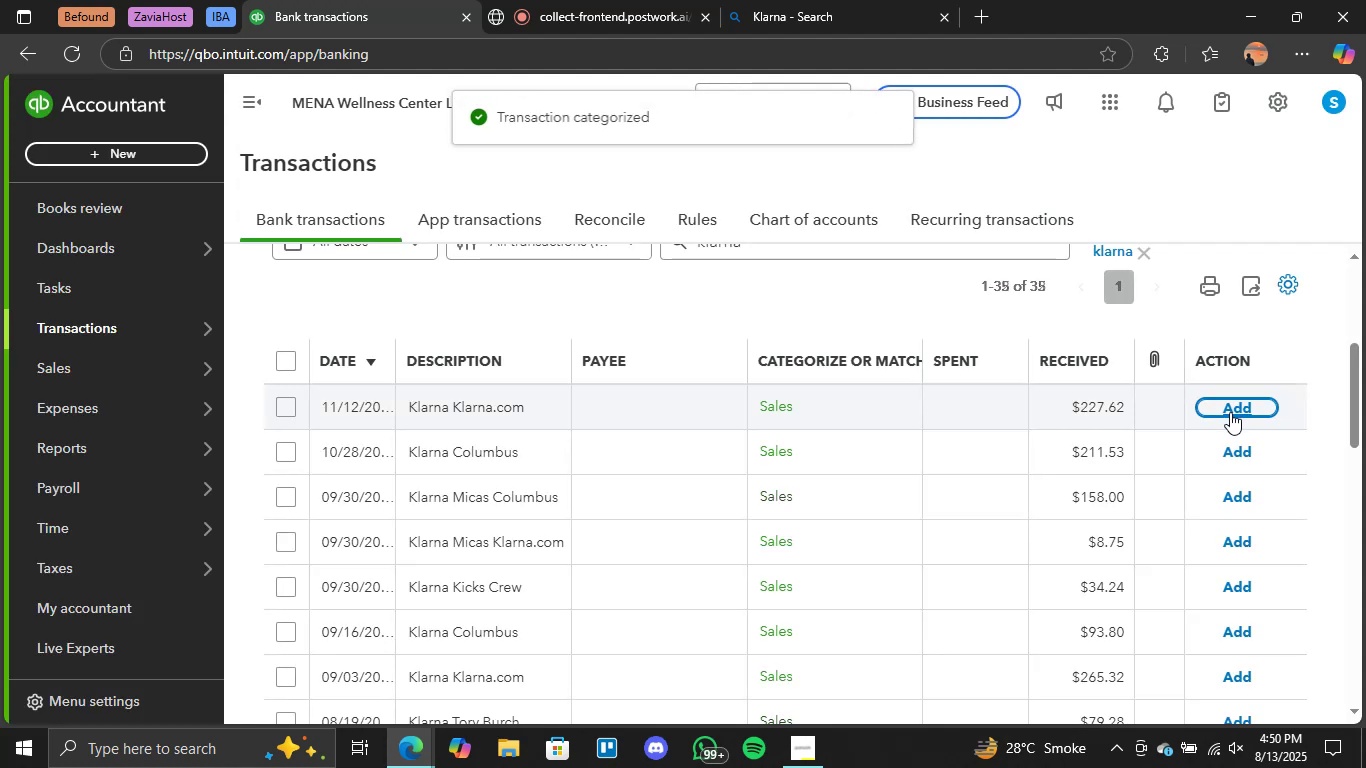 
left_click([1230, 410])
 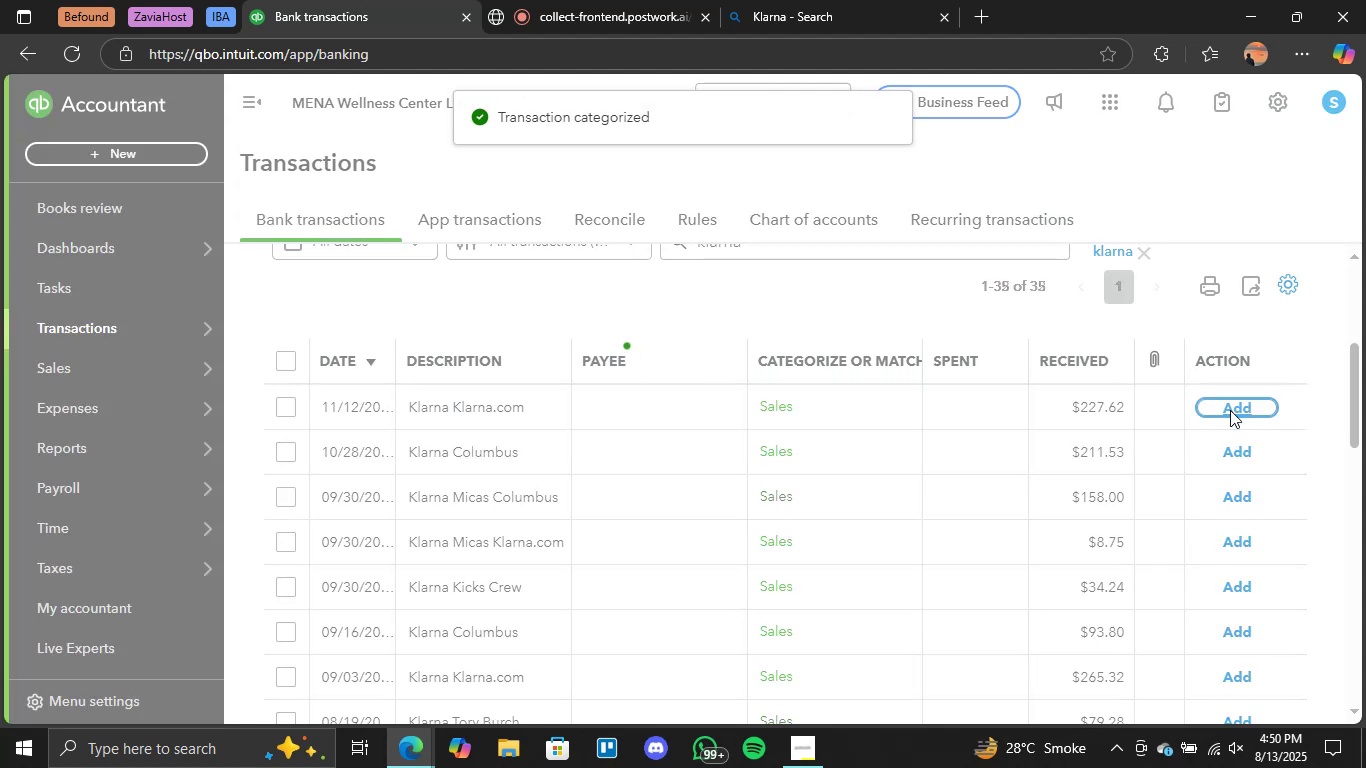 
left_click([1230, 410])
 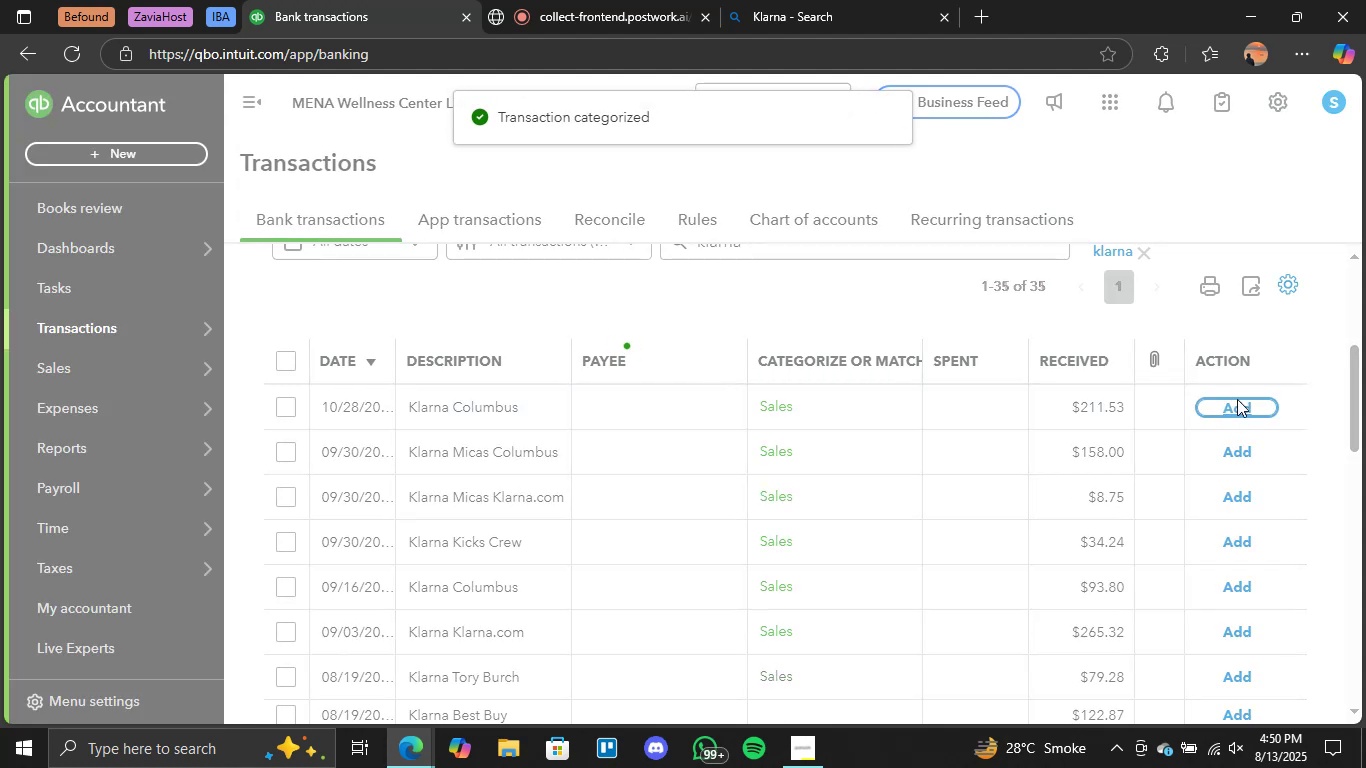 
left_click([1237, 401])
 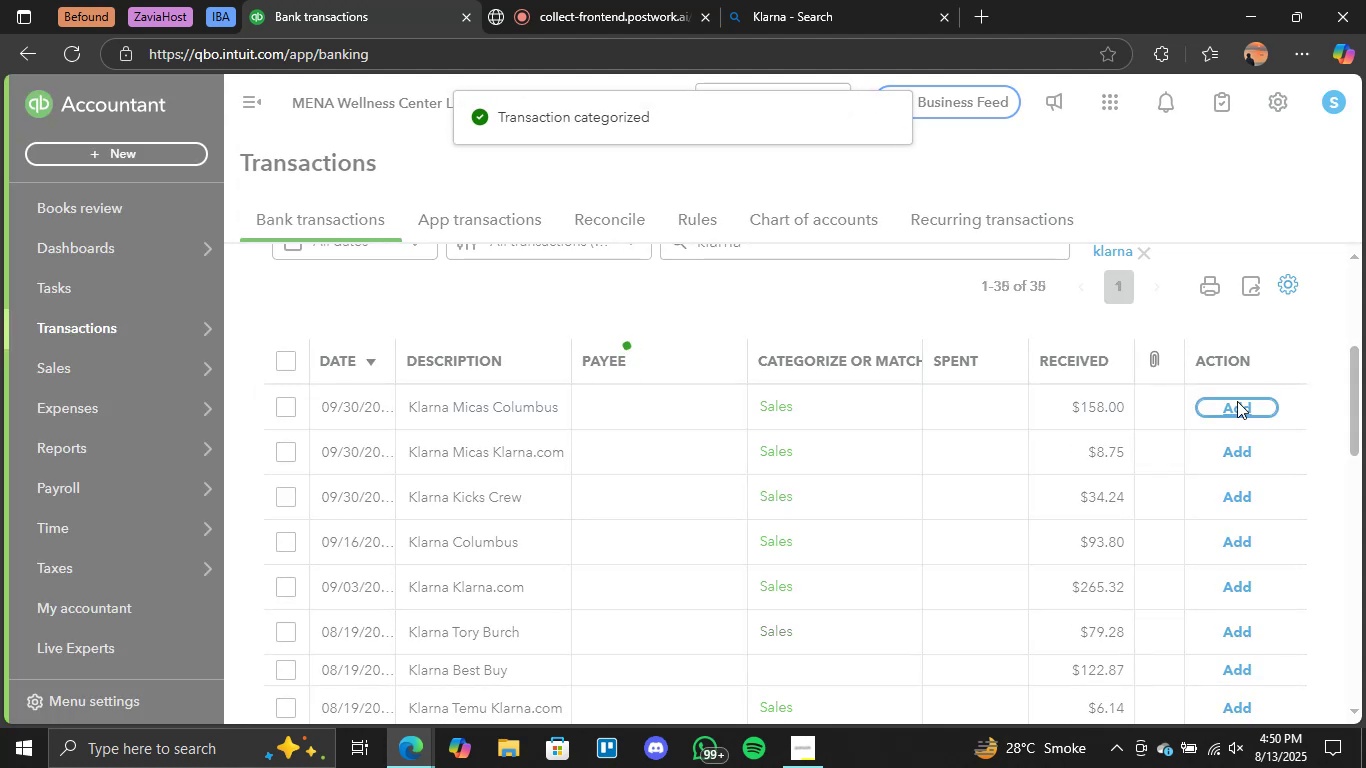 
left_click([1237, 402])
 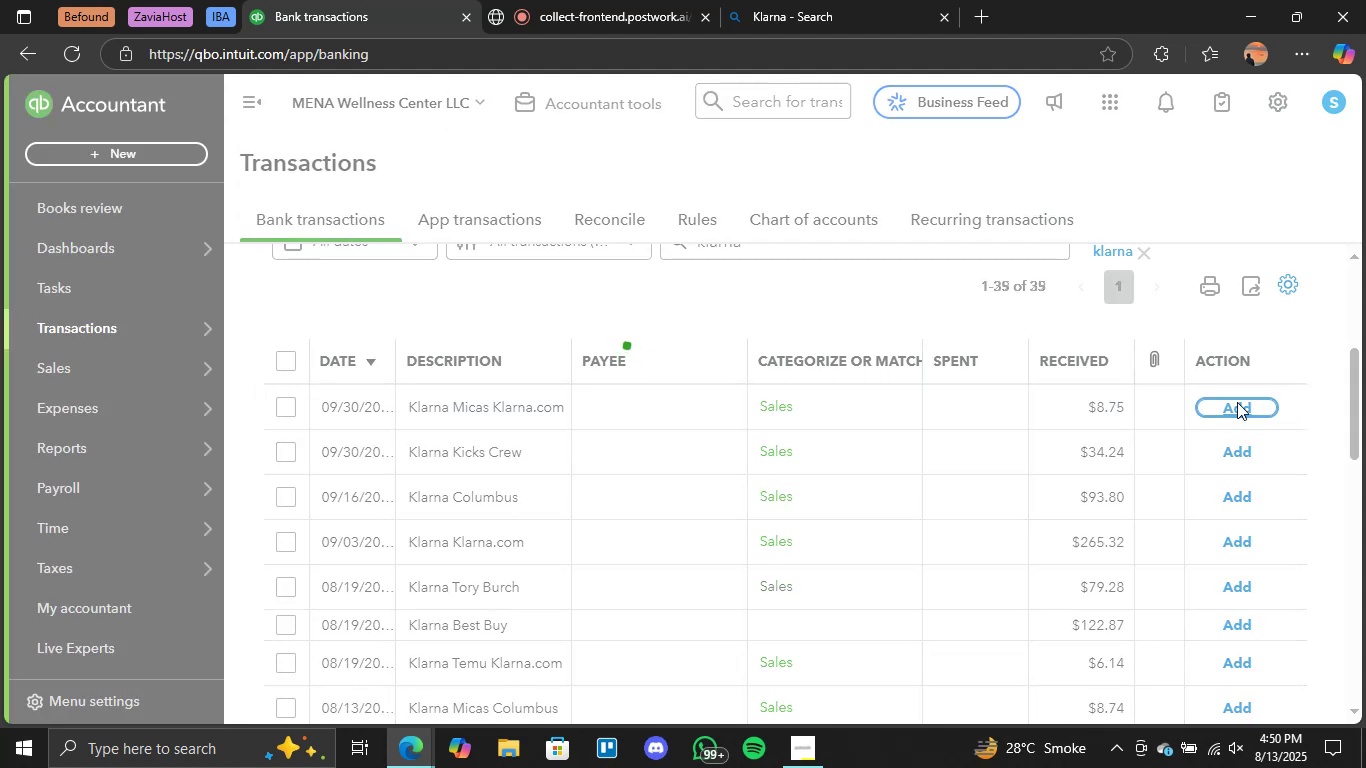 
left_click([1237, 402])
 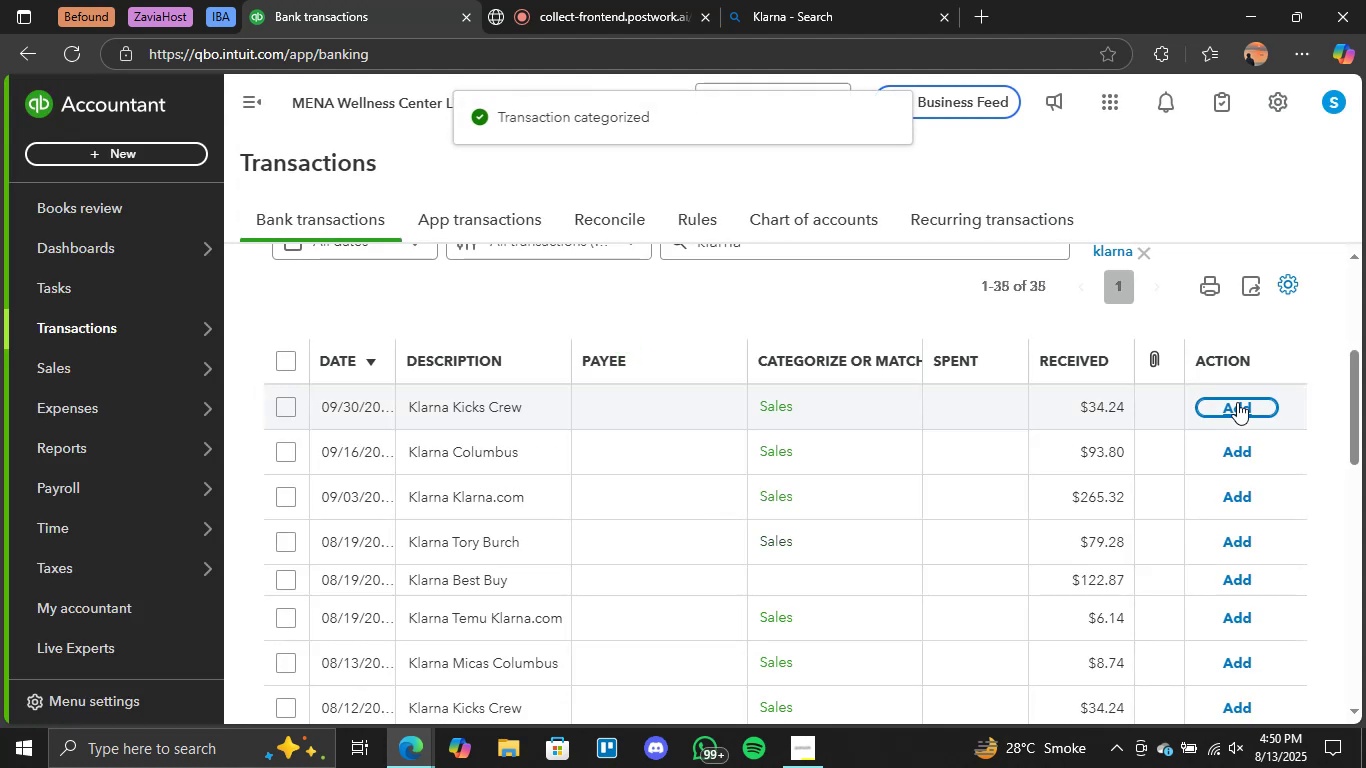 
left_click([1238, 405])
 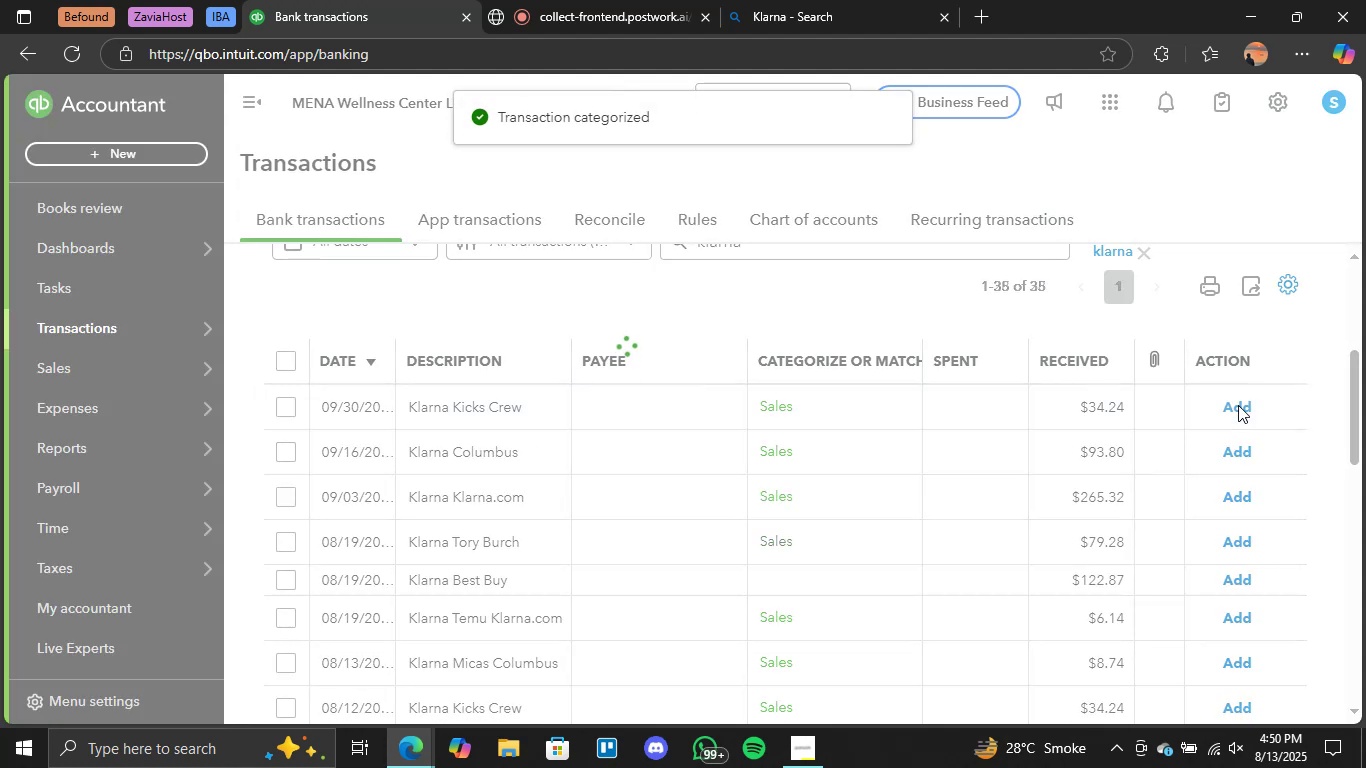 
double_click([1238, 405])
 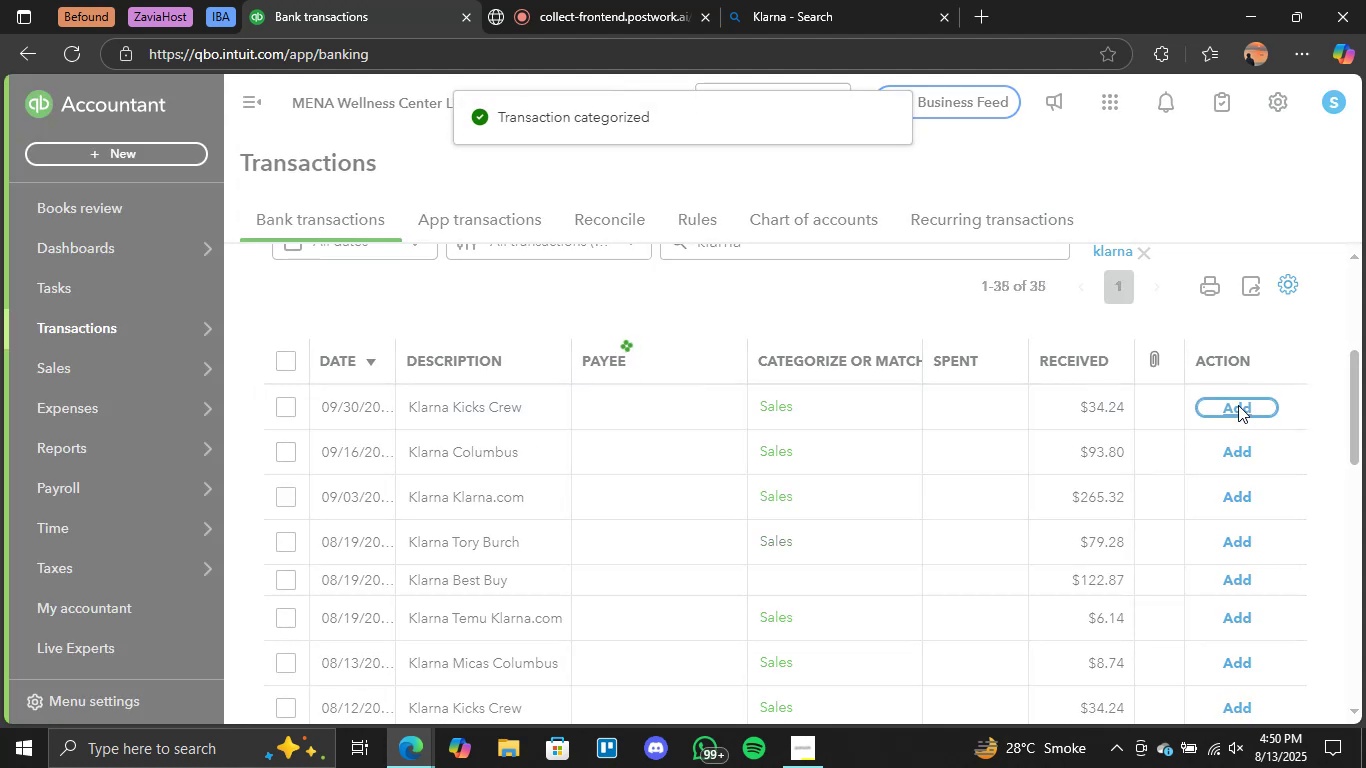 
triple_click([1238, 405])
 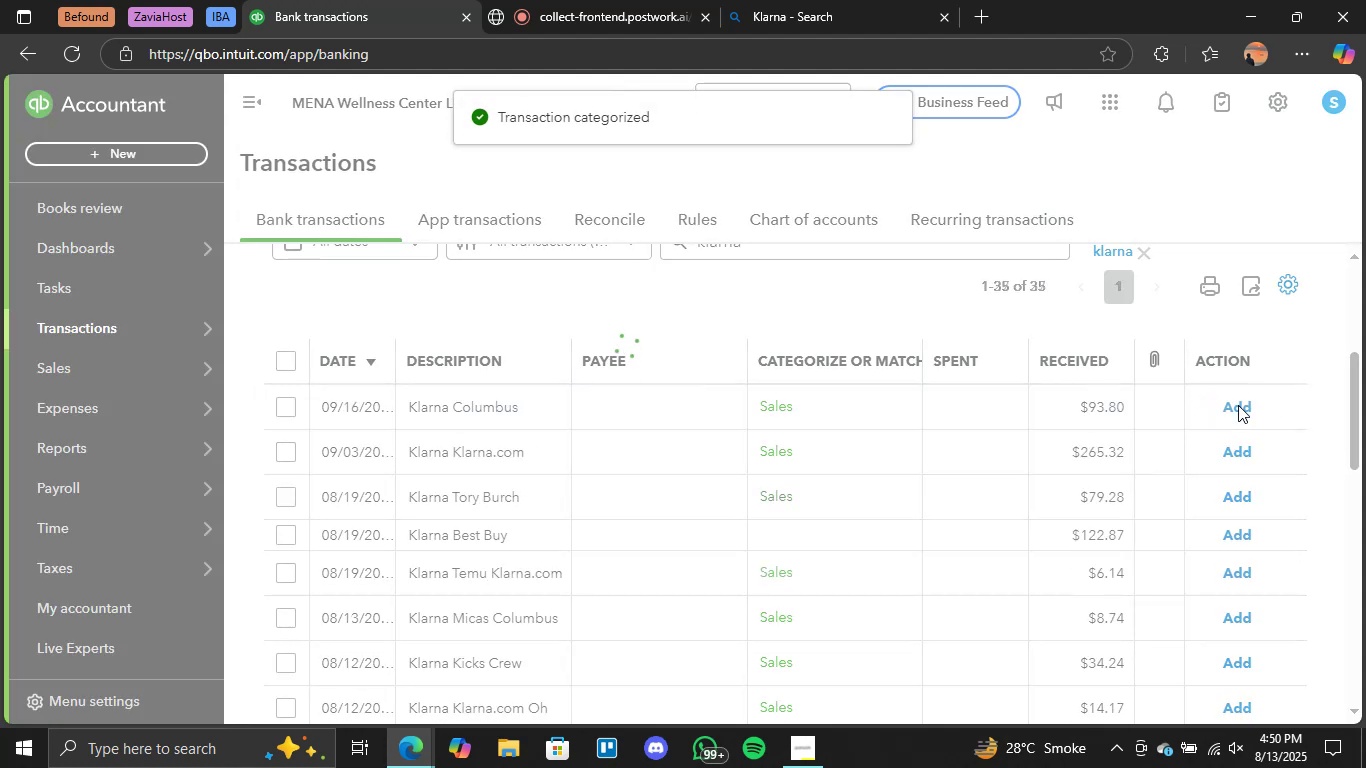 
triple_click([1238, 405])
 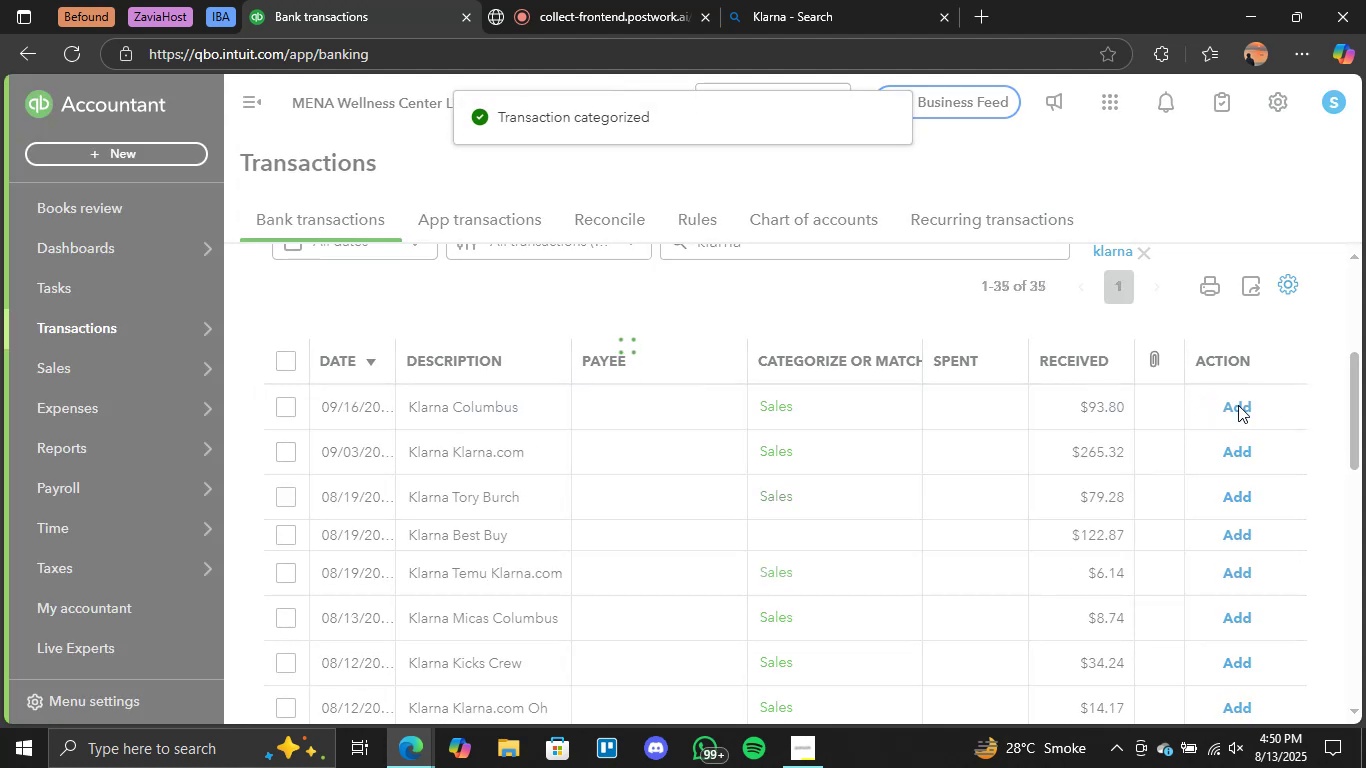 
triple_click([1238, 405])
 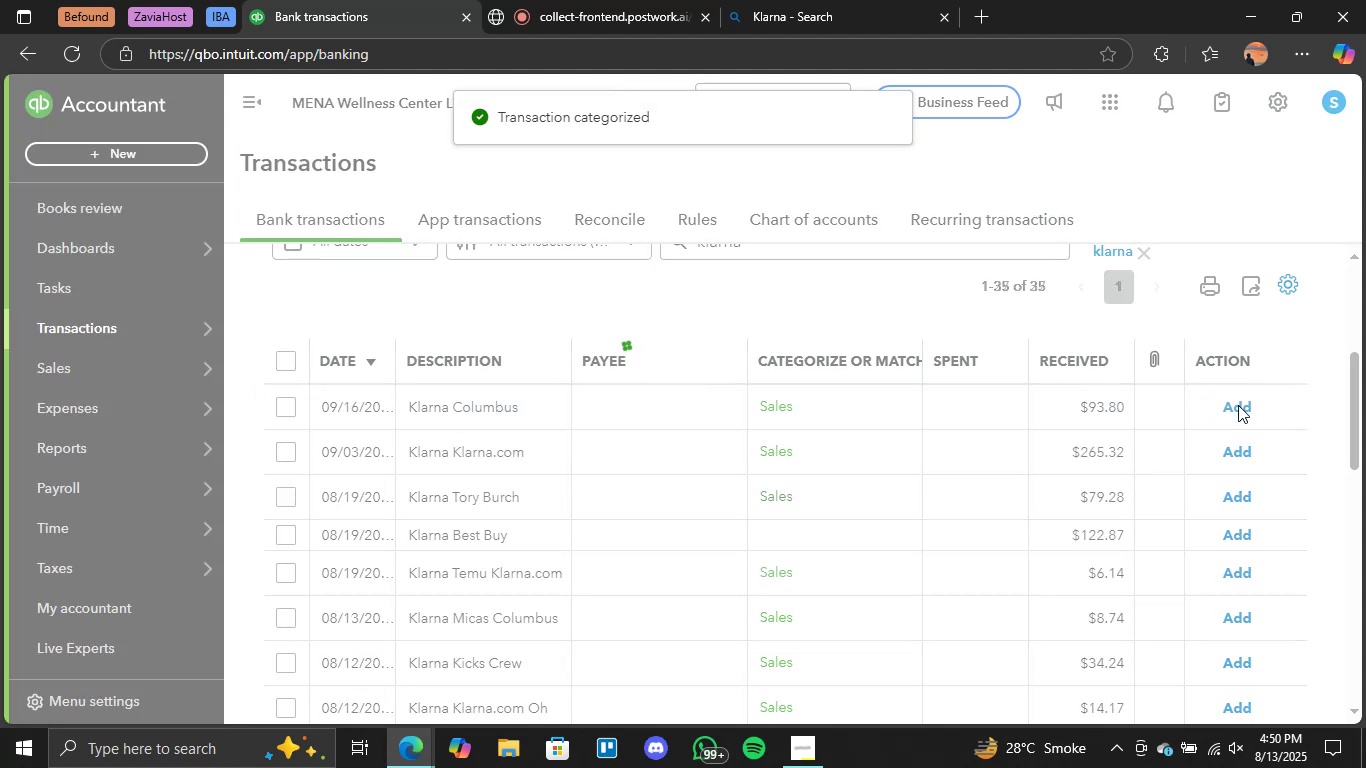 
triple_click([1238, 405])
 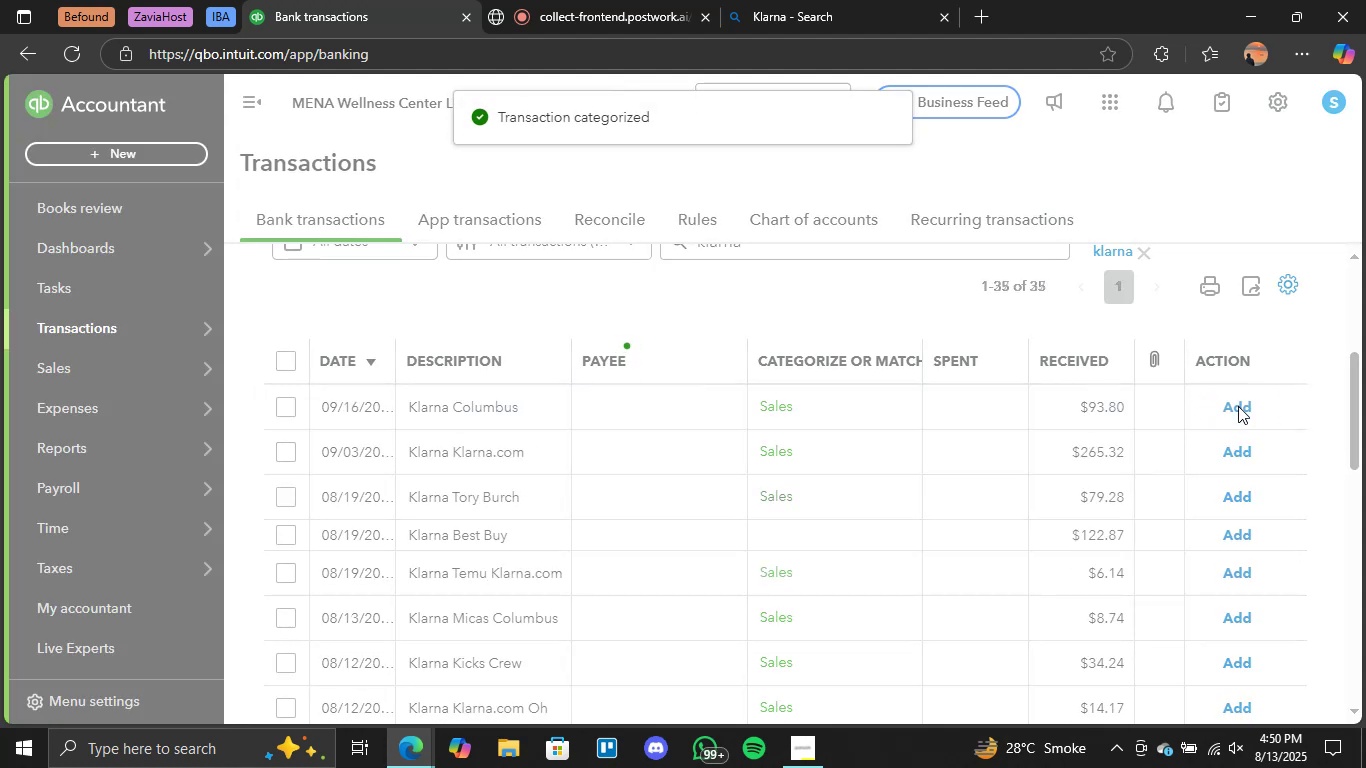 
triple_click([1238, 406])
 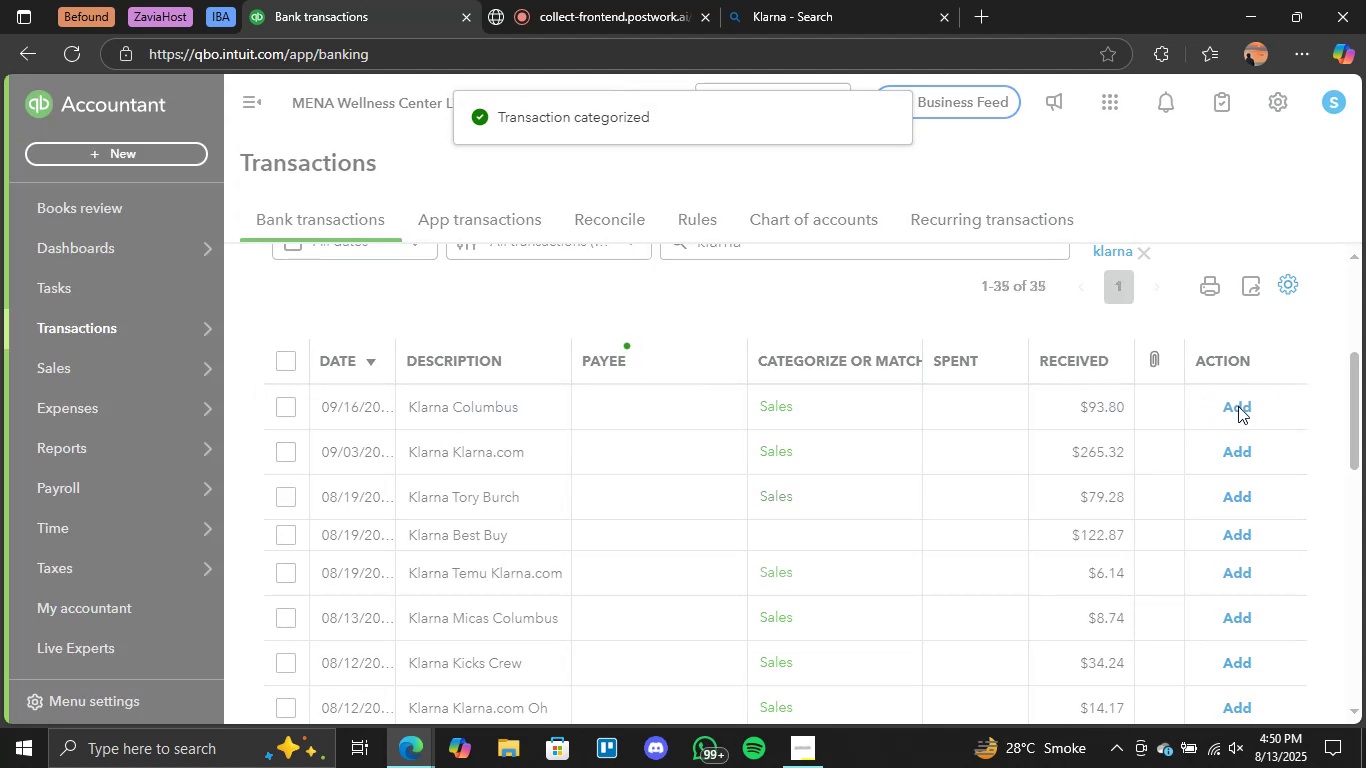 
triple_click([1238, 406])
 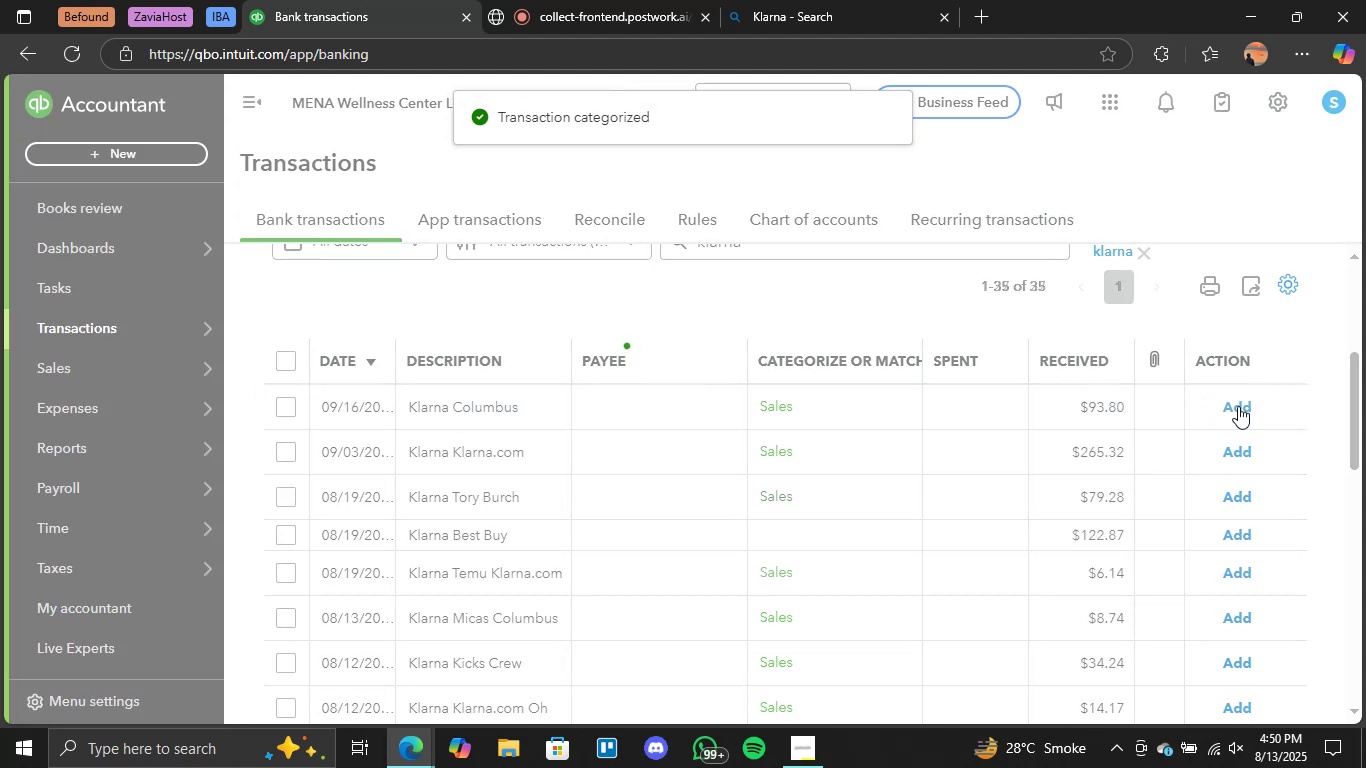 
triple_click([1238, 406])
 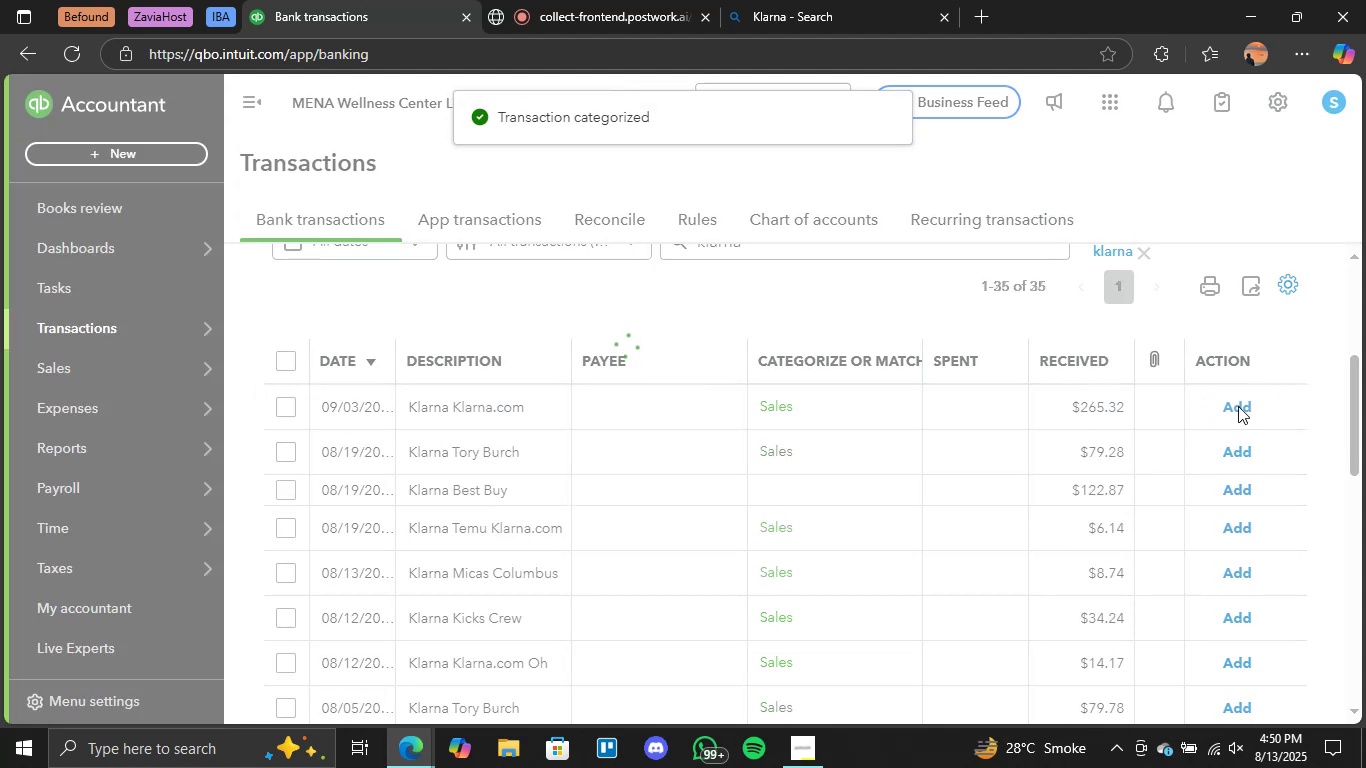 
triple_click([1238, 406])
 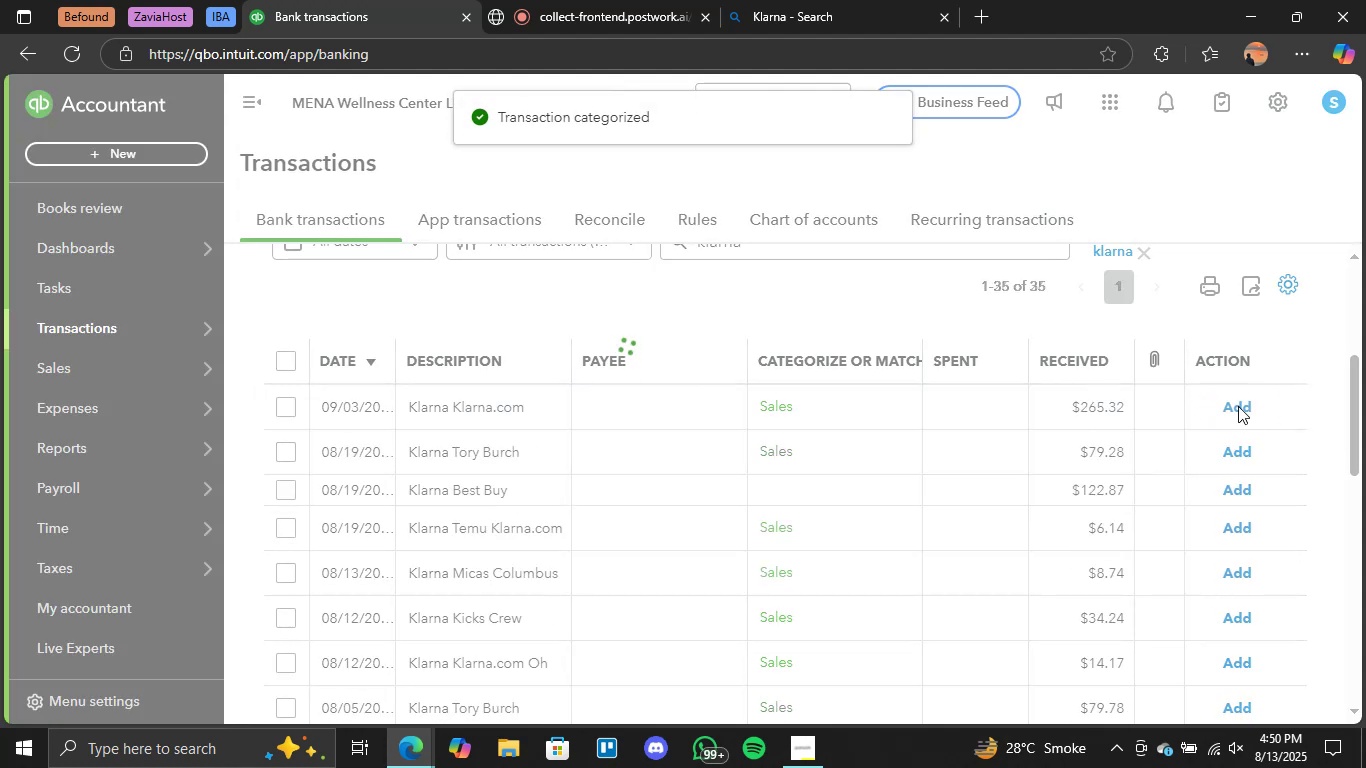 
triple_click([1238, 406])
 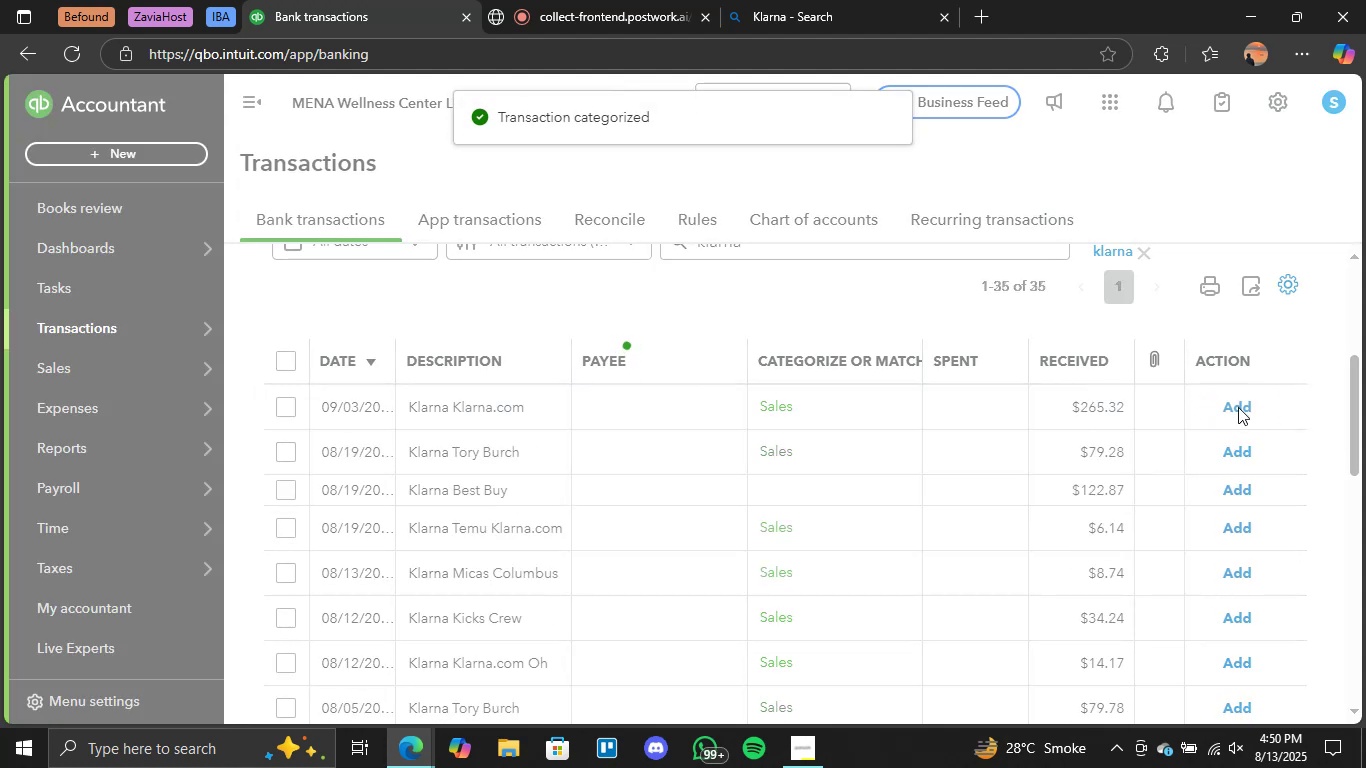 
triple_click([1238, 407])
 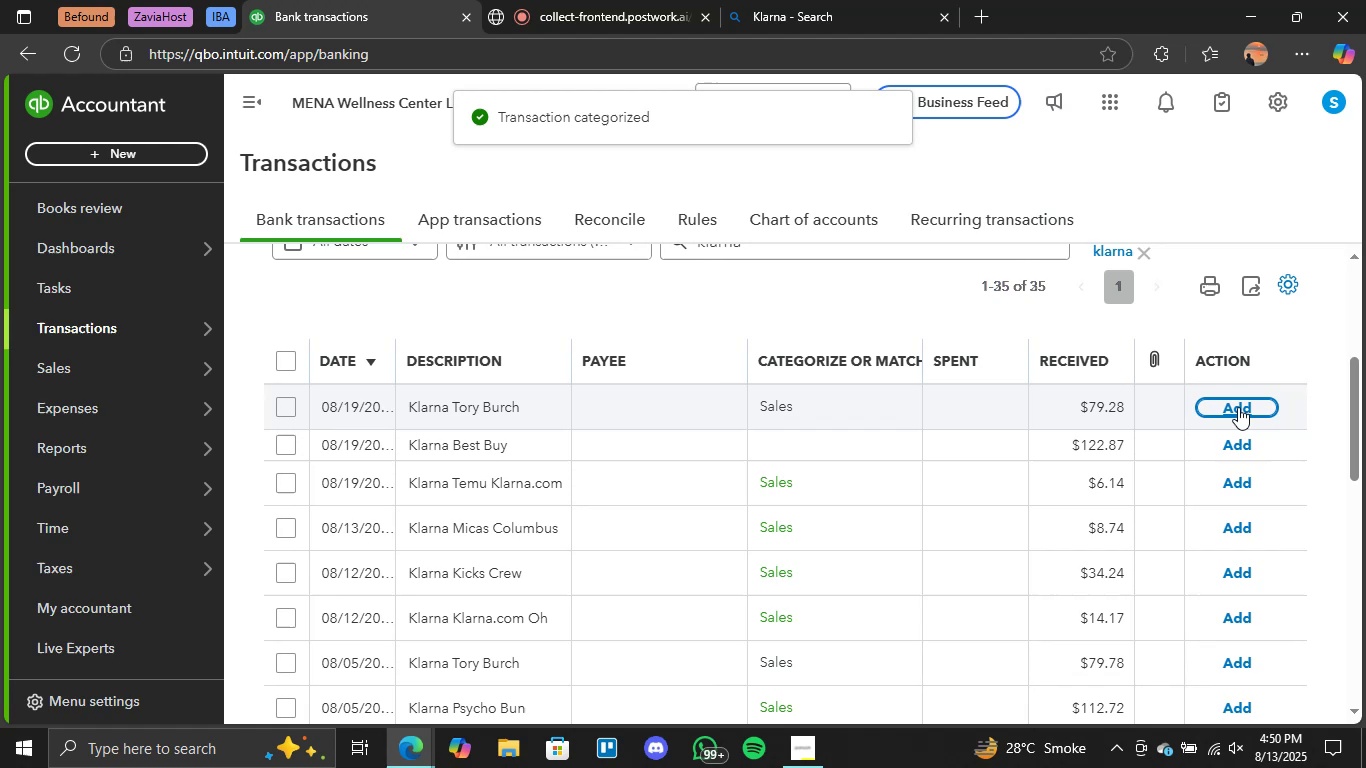 
triple_click([1238, 407])
 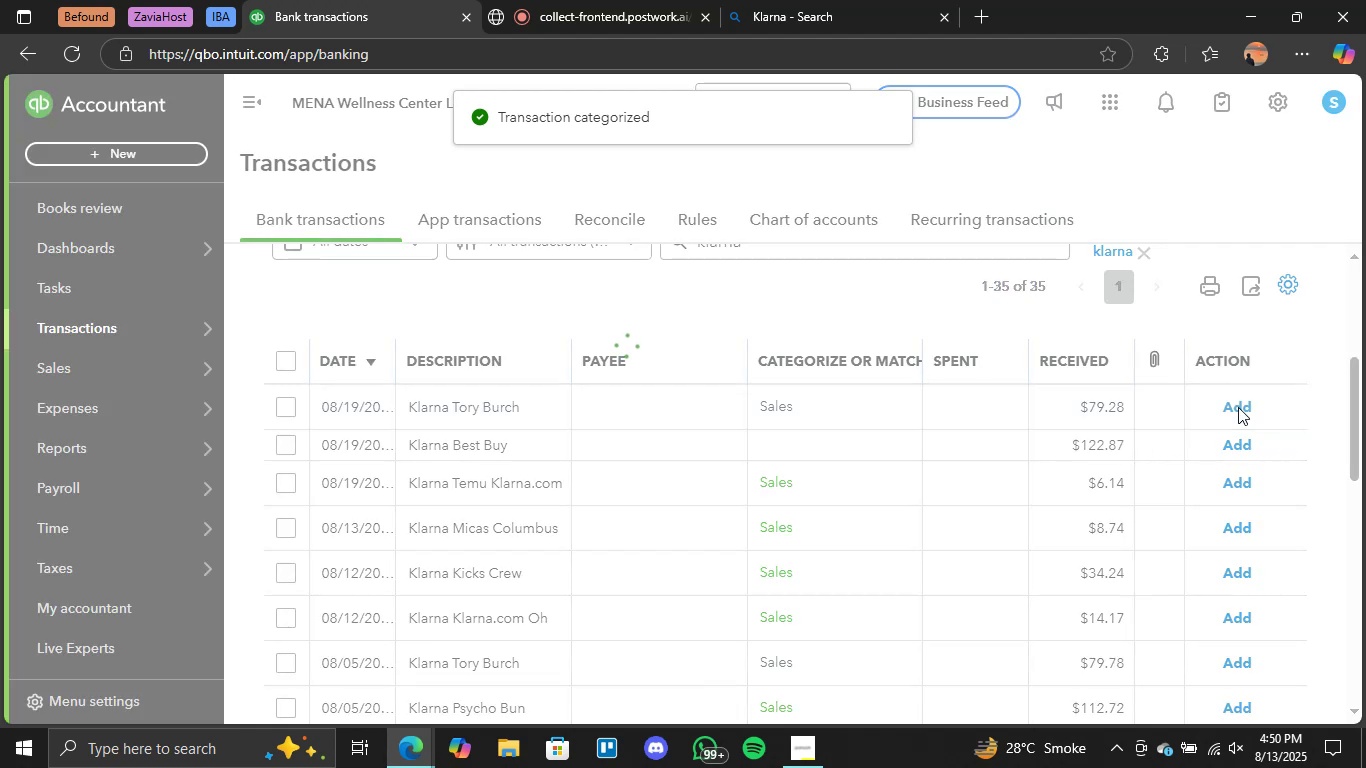 
triple_click([1238, 407])
 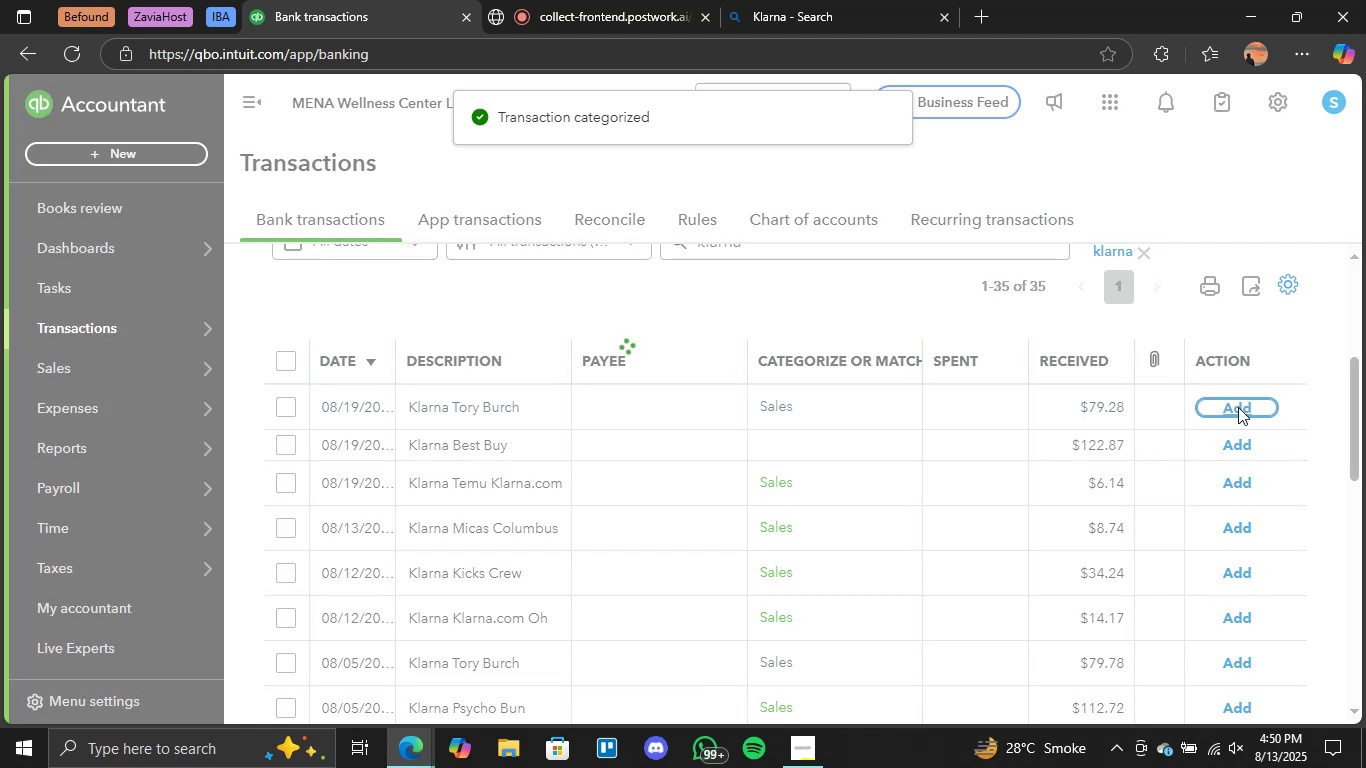 
triple_click([1238, 407])
 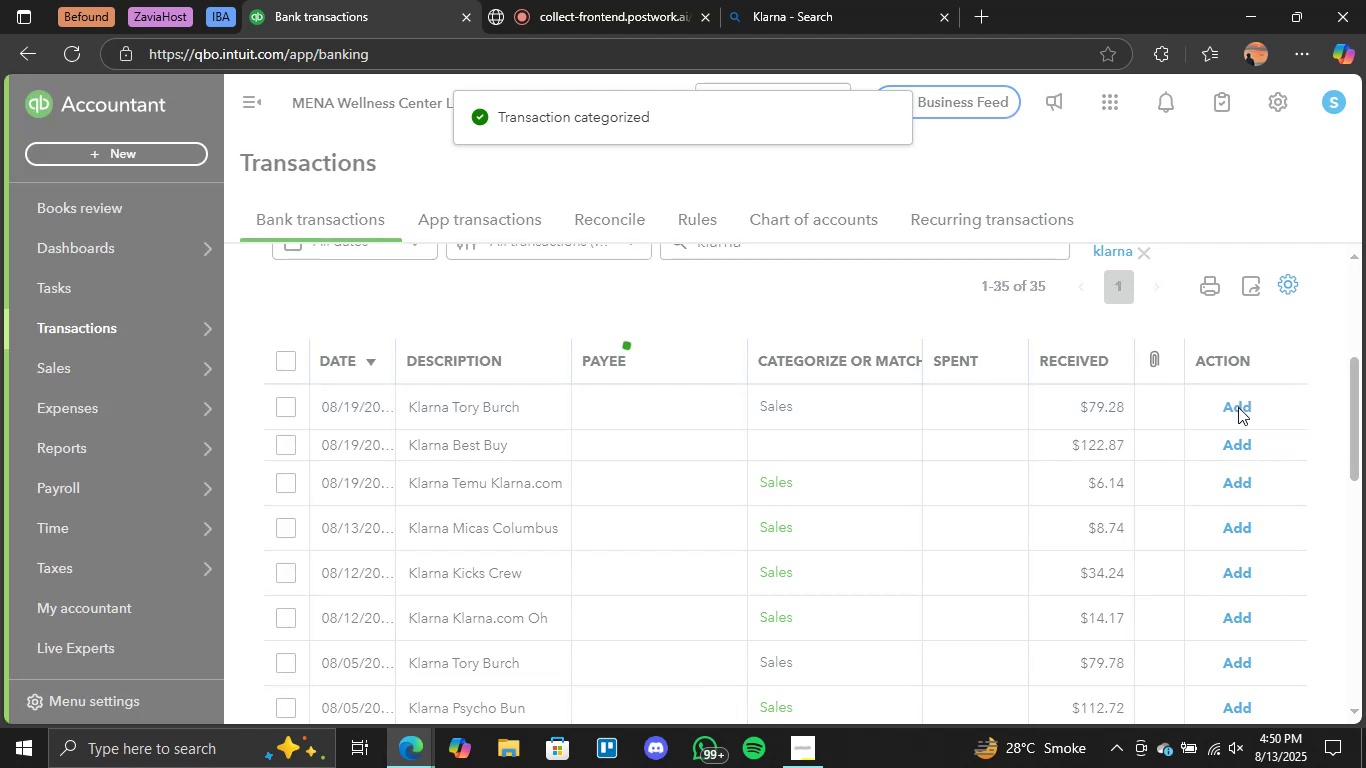 
triple_click([1238, 407])
 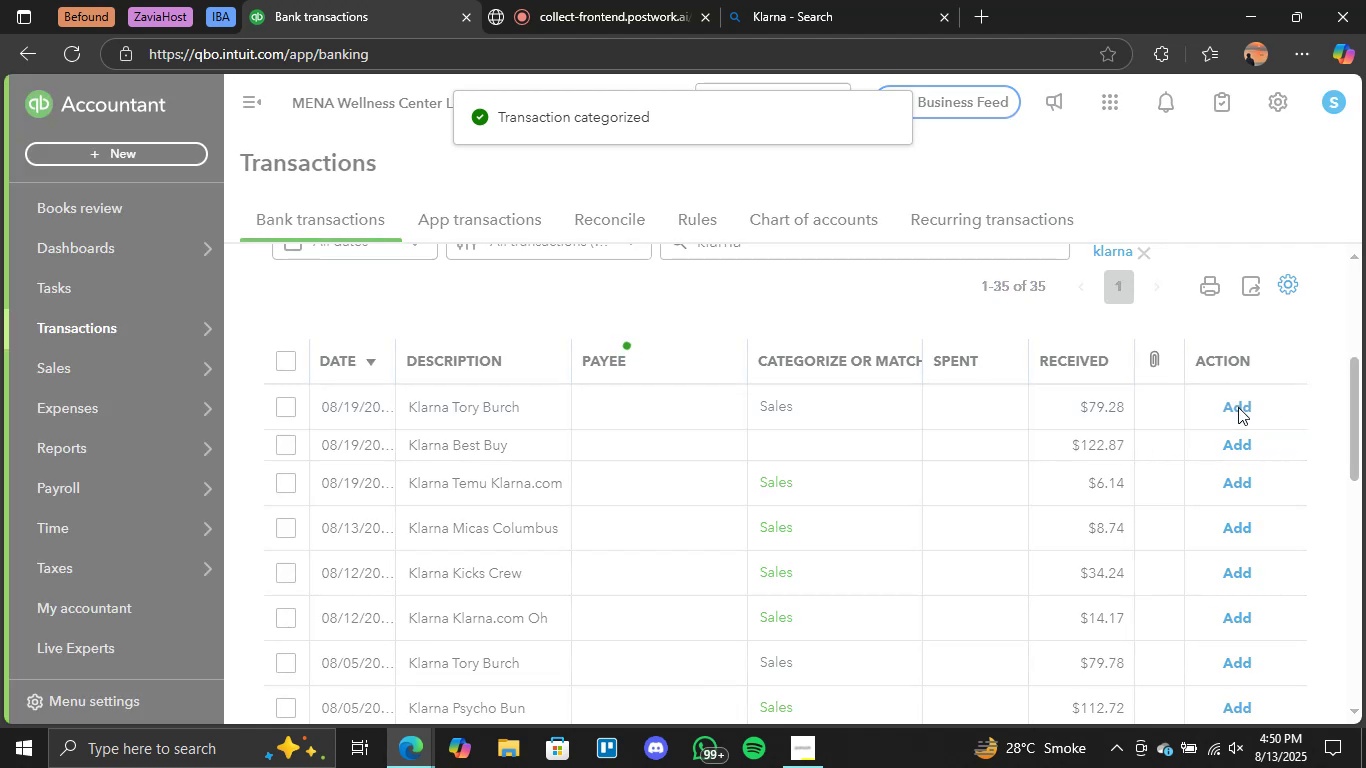 
triple_click([1238, 407])
 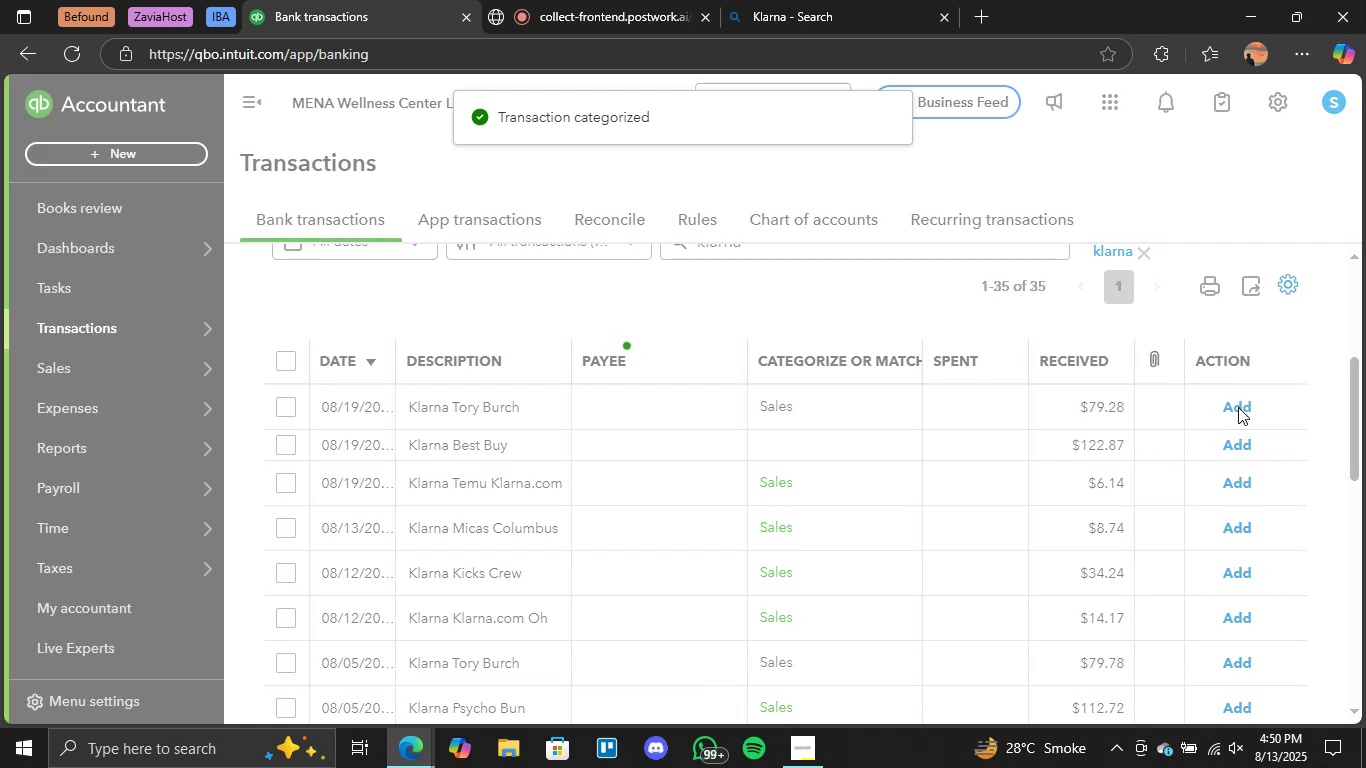 
triple_click([1238, 407])
 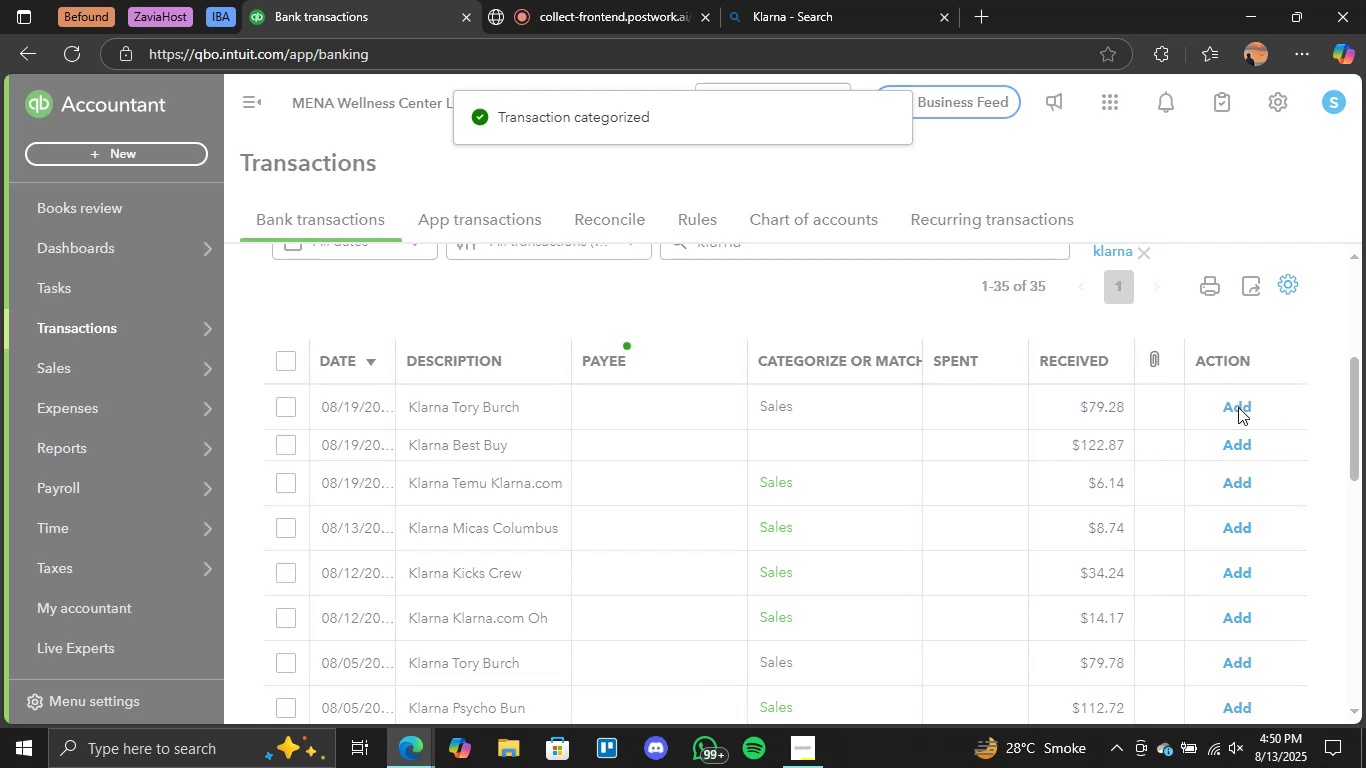 
triple_click([1238, 407])
 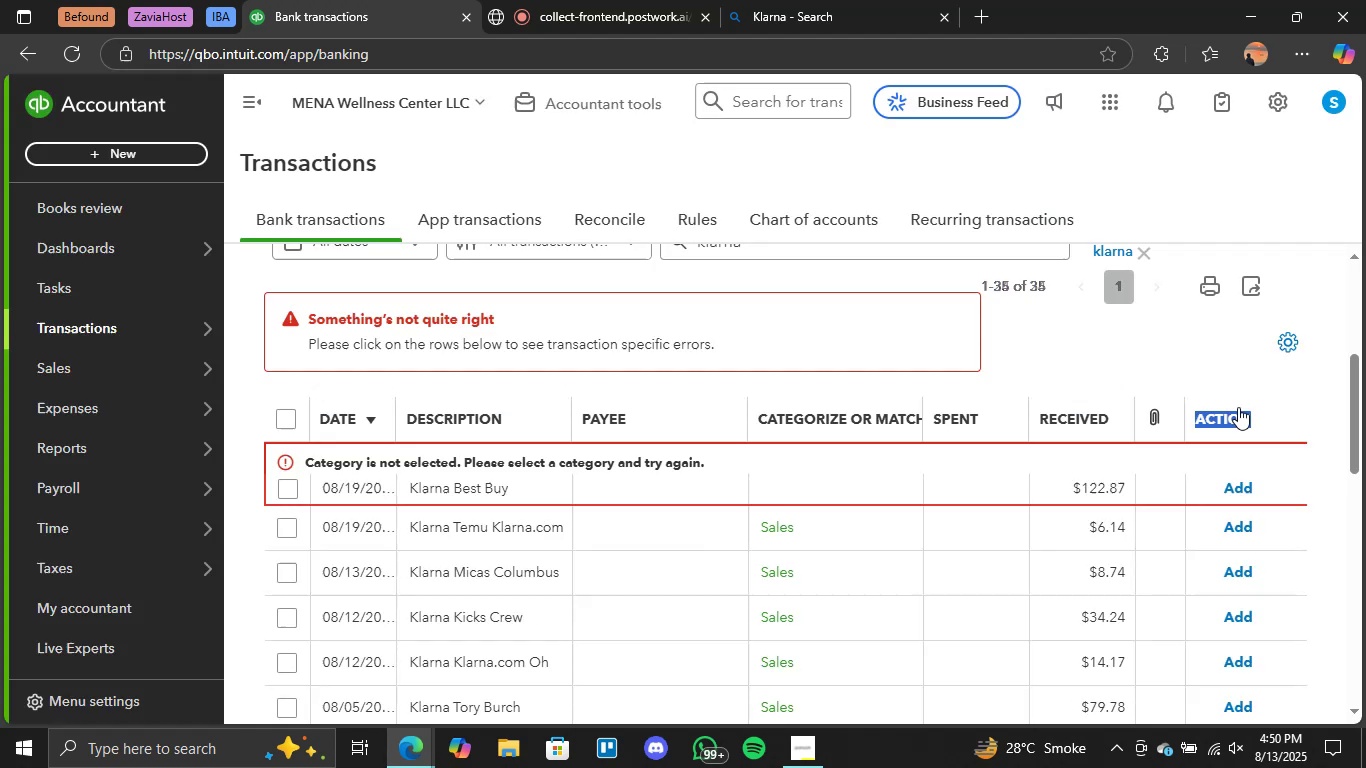 
triple_click([1238, 407])
 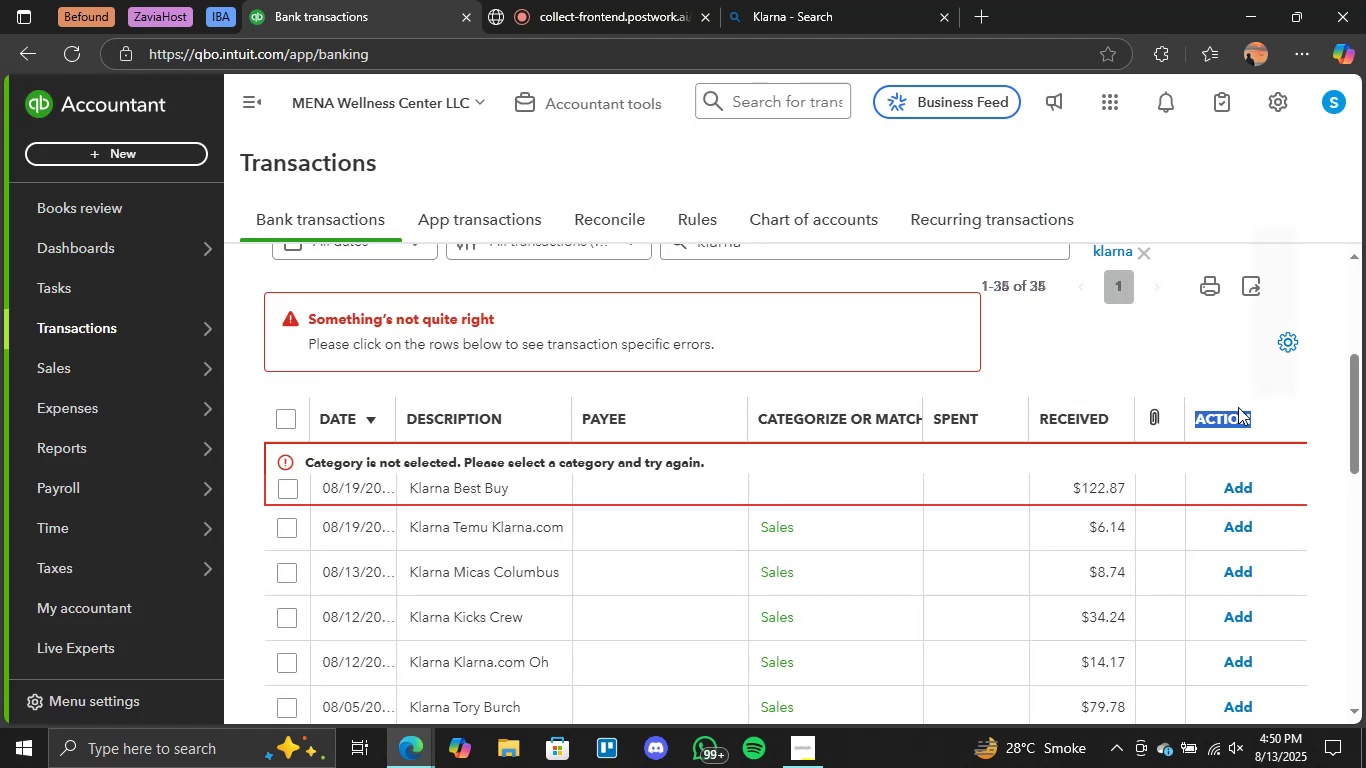 
triple_click([1238, 407])
 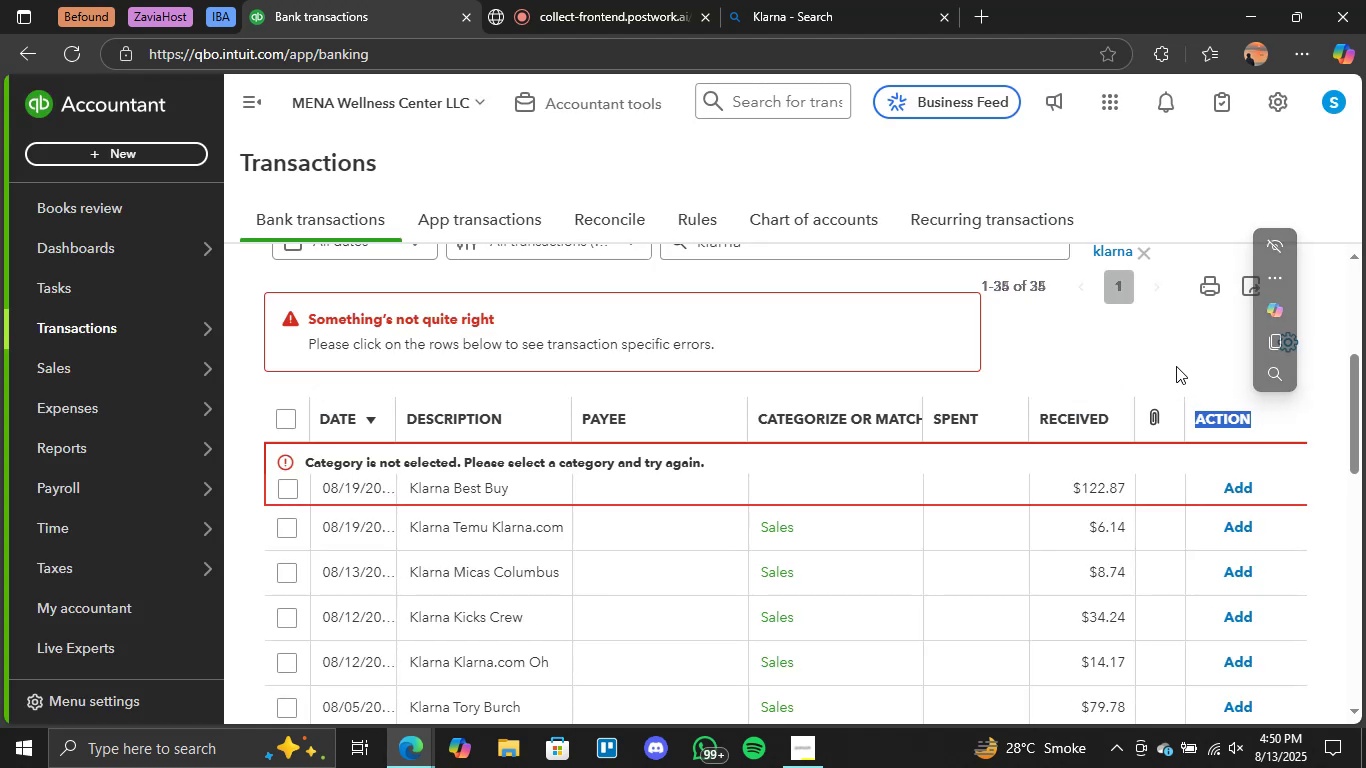 
double_click([1176, 366])
 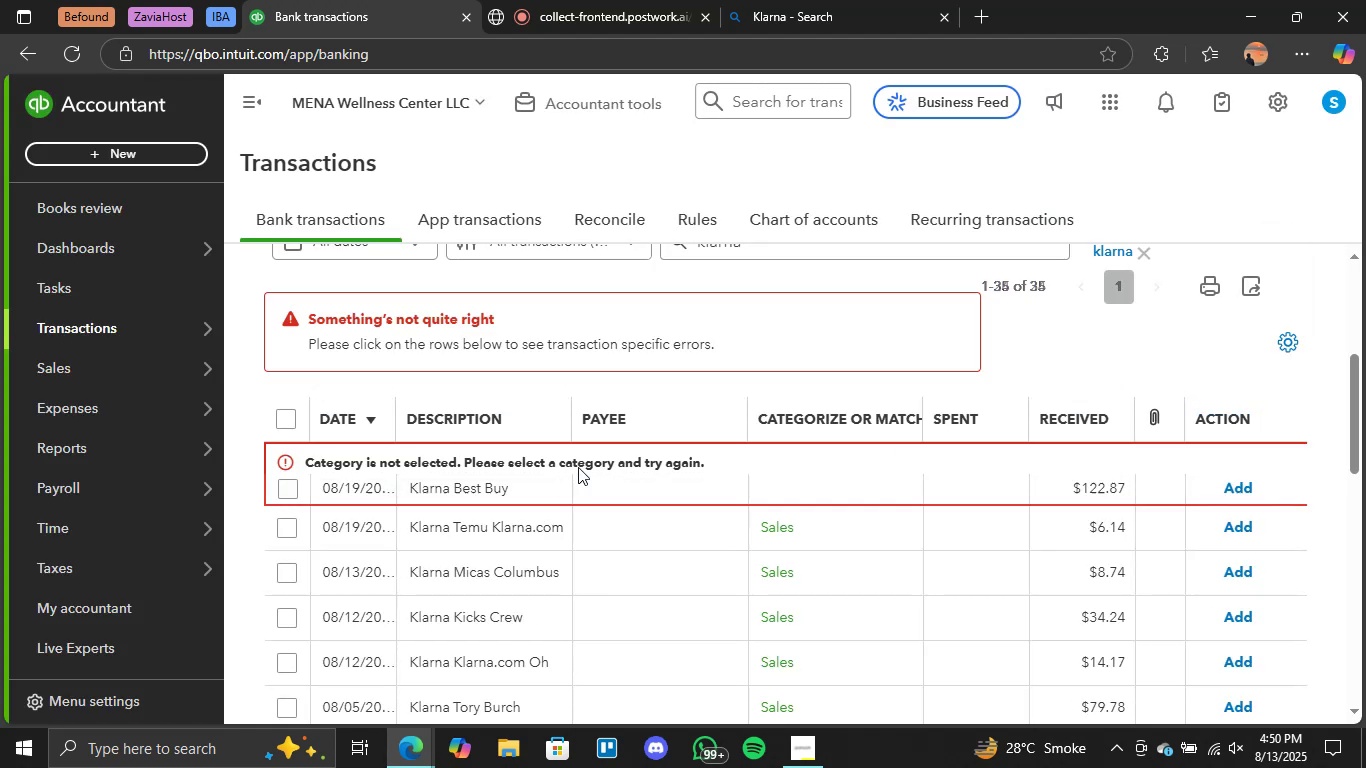 
left_click([800, 476])
 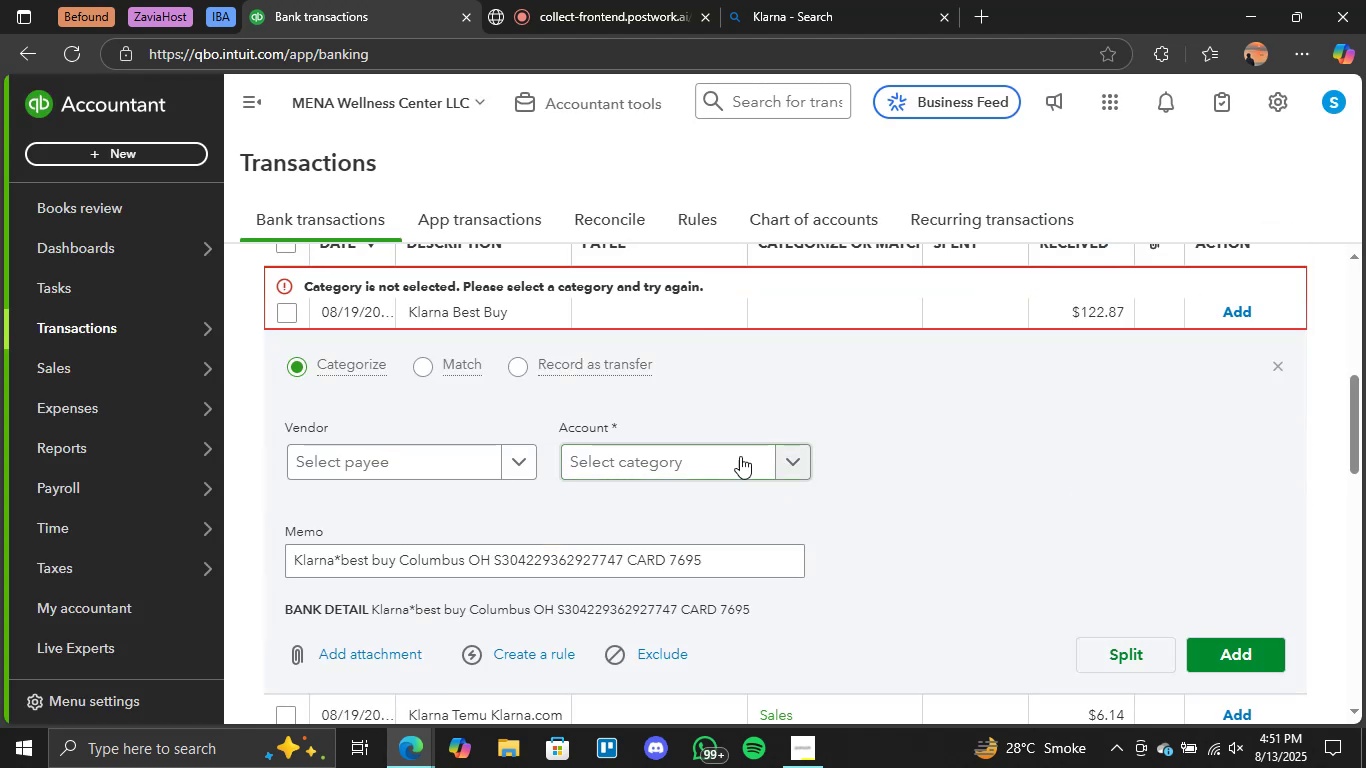 
left_click([810, 453])
 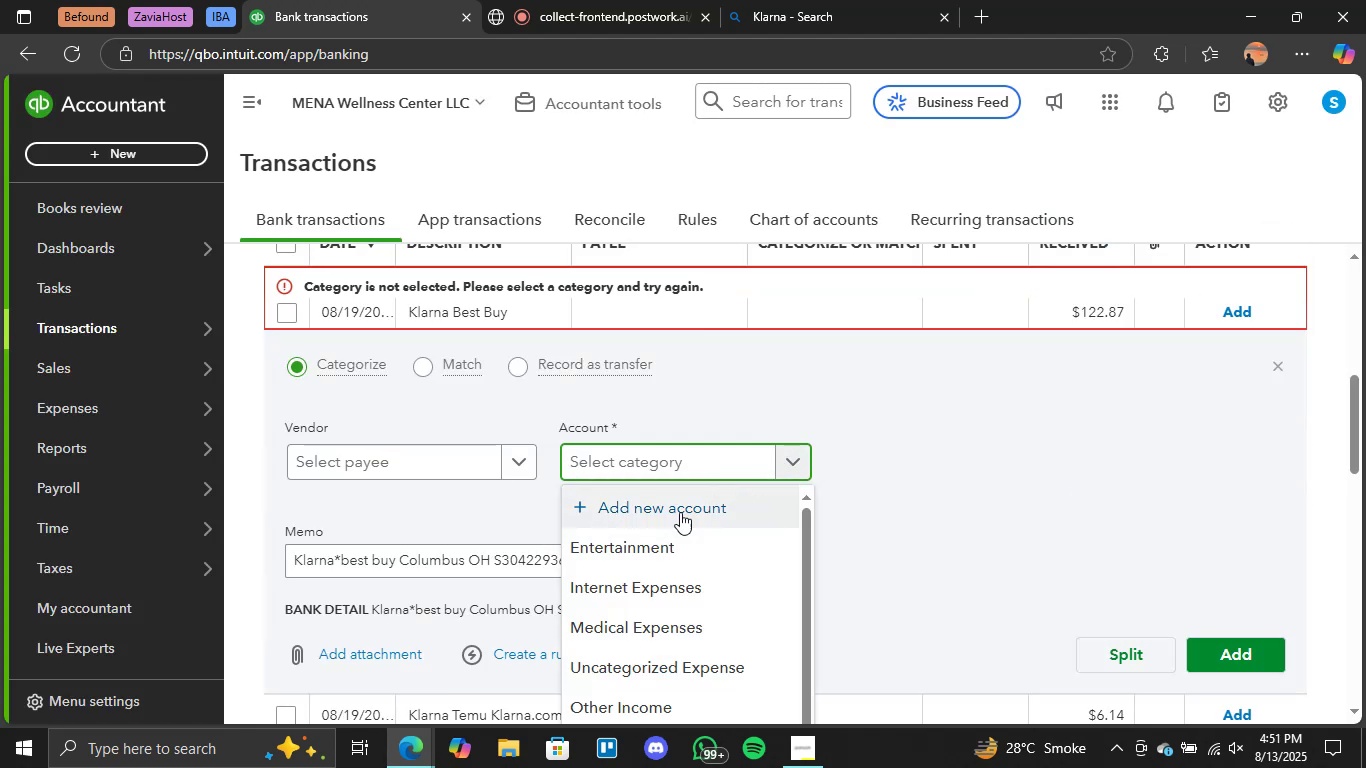 
scroll: coordinate [549, 665], scroll_direction: down, amount: 2.0
 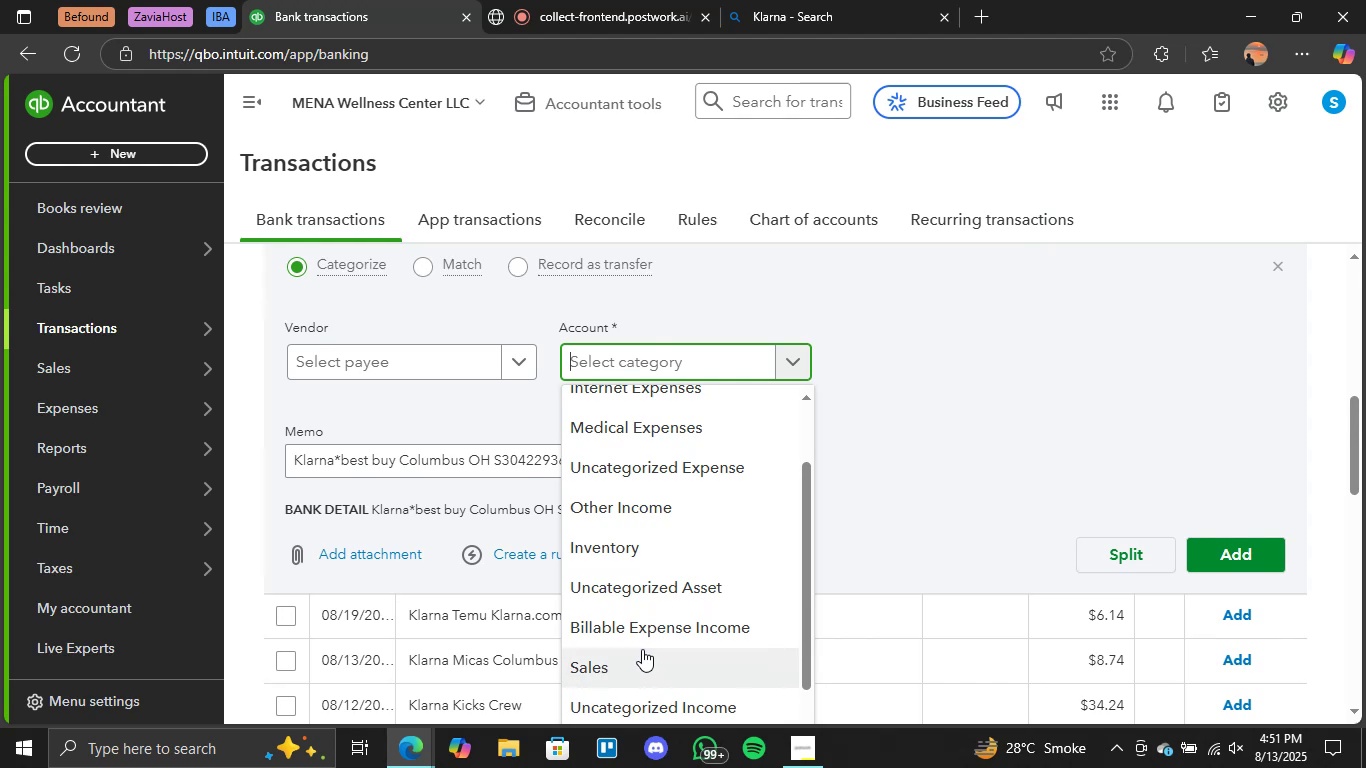 
left_click([623, 656])
 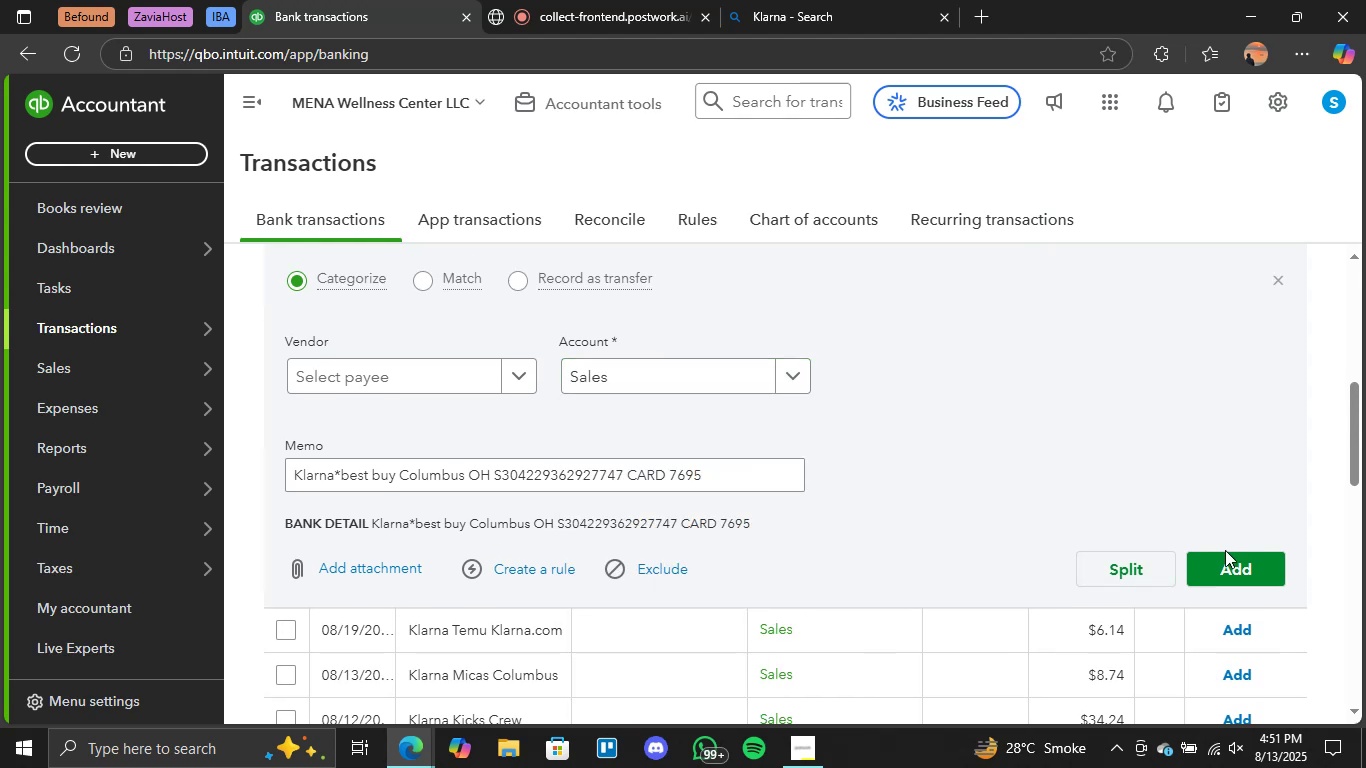 
left_click([1237, 564])
 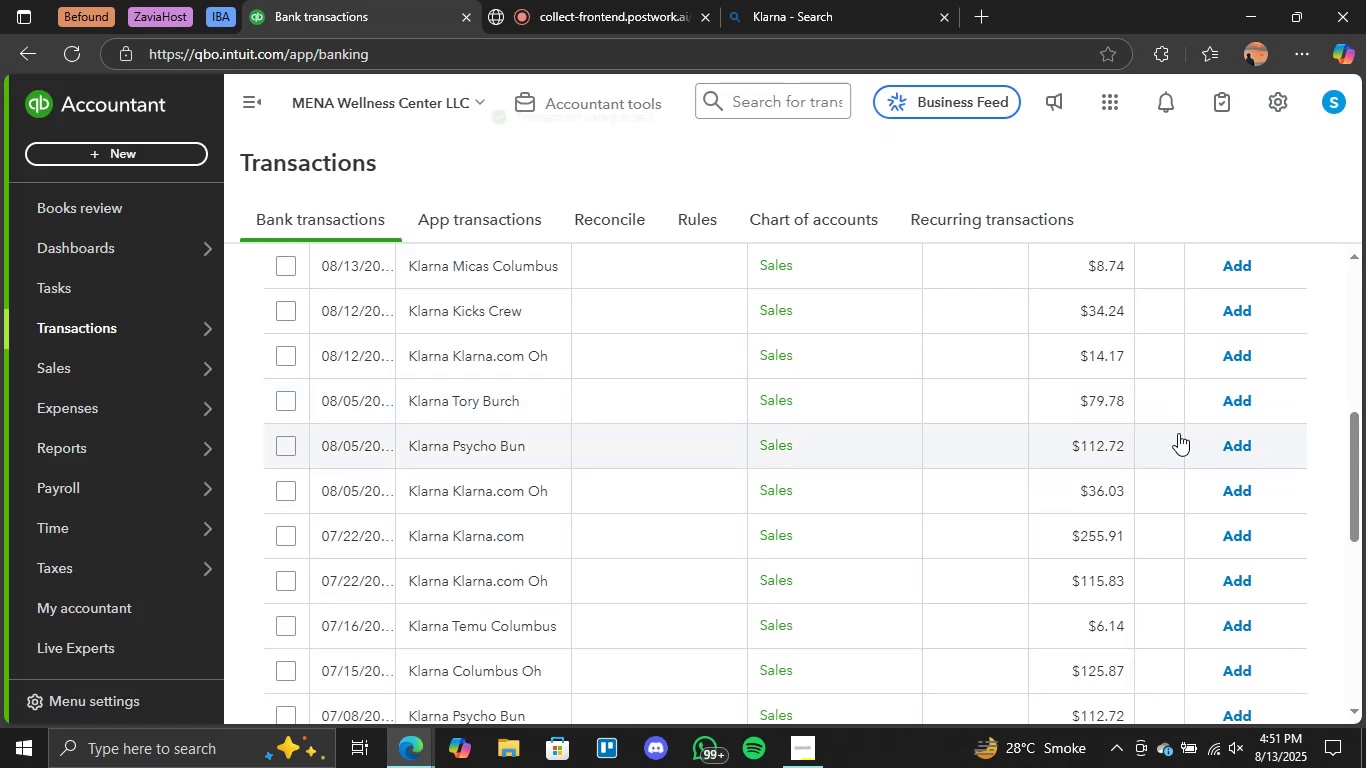 
scroll: coordinate [1205, 365], scroll_direction: up, amount: 1.0
 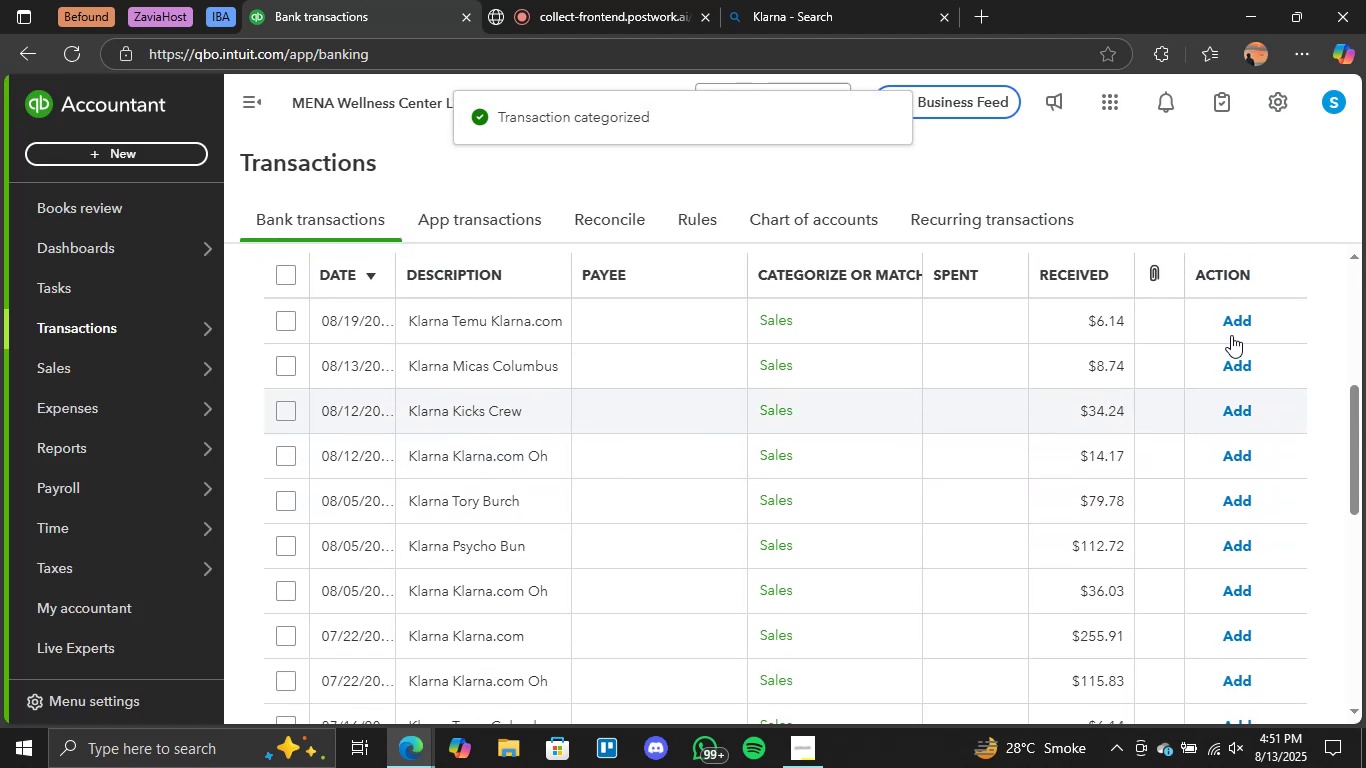 
left_click([1234, 331])
 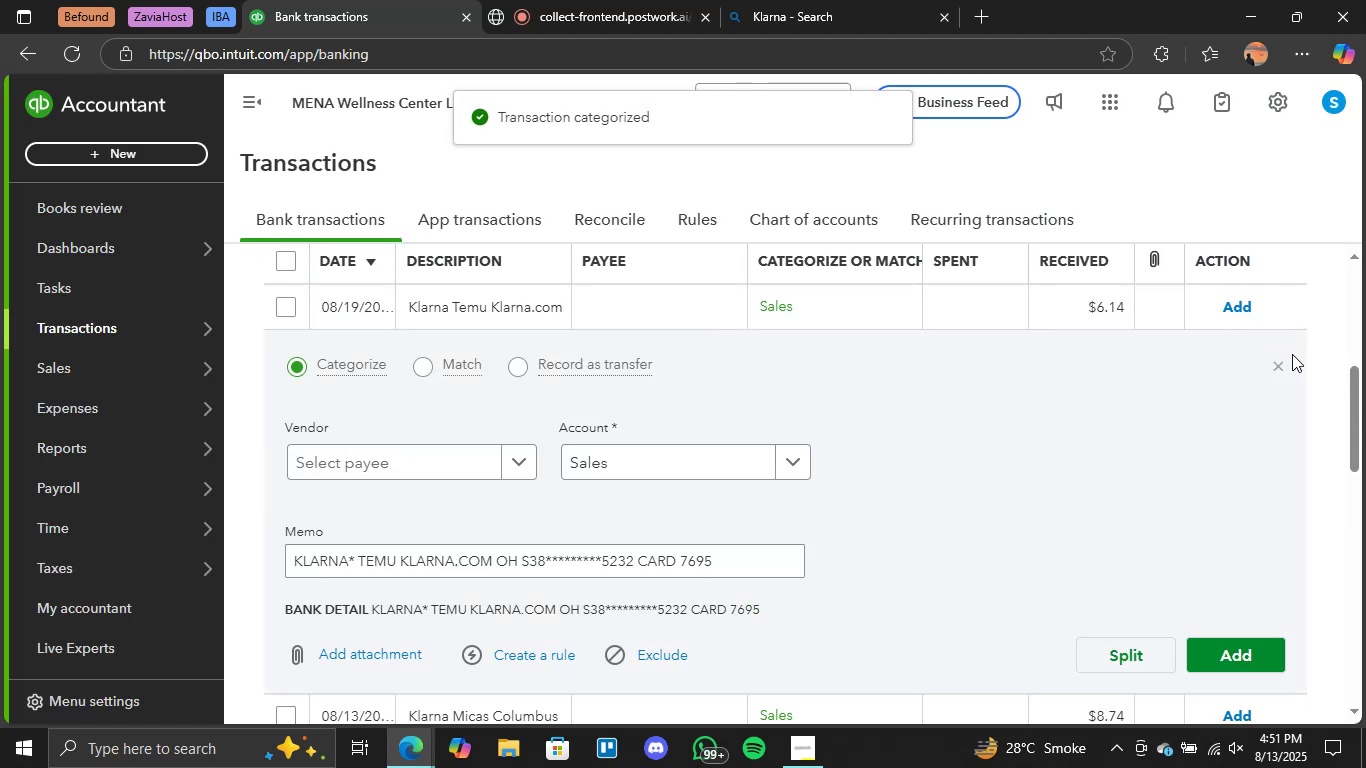 
left_click([1277, 362])
 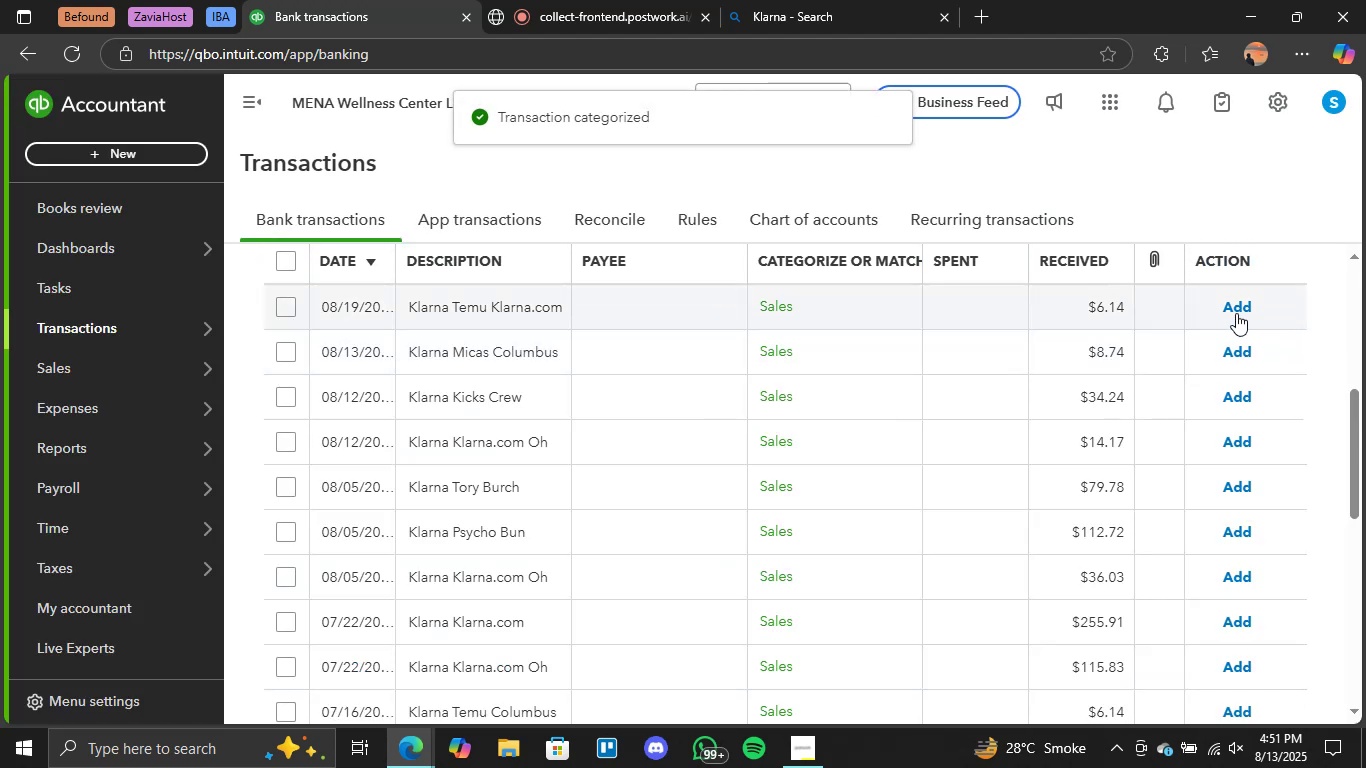 
left_click([1230, 310])
 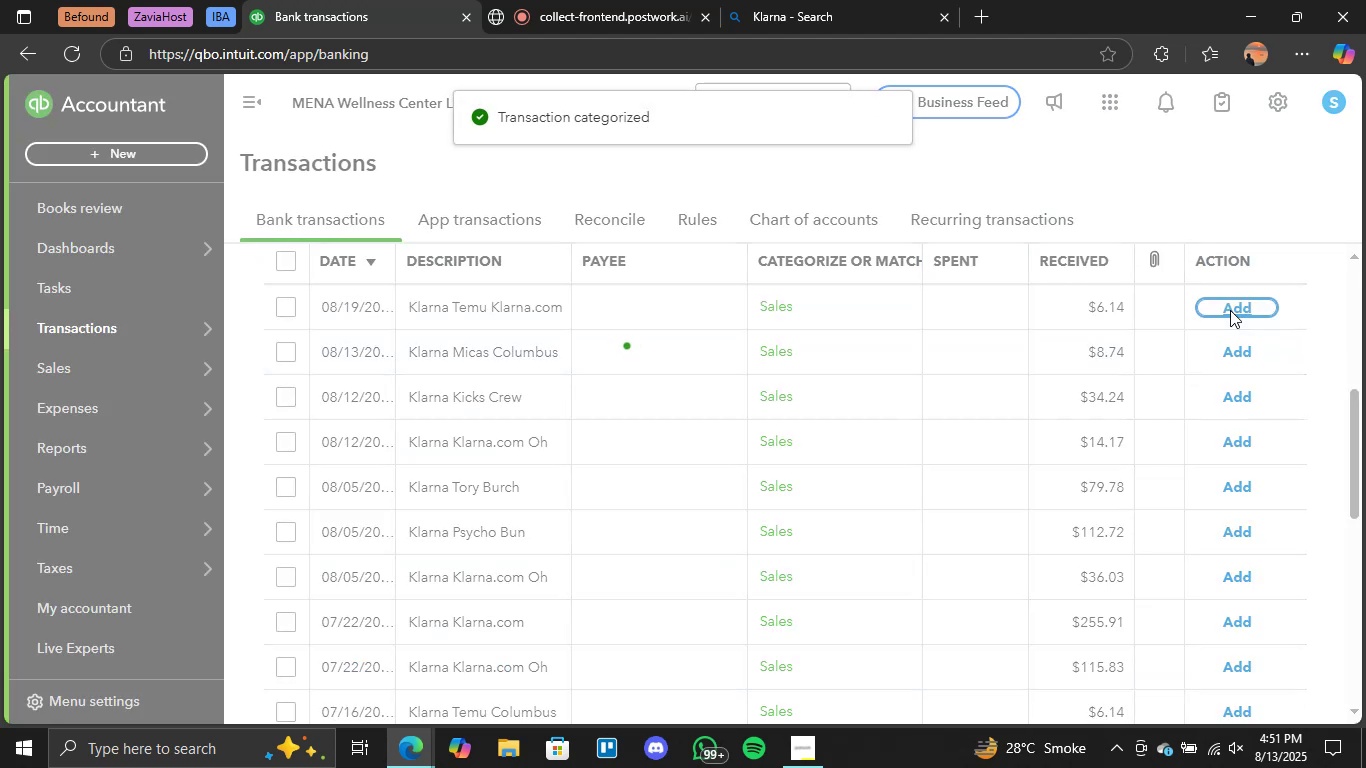 
left_click([1230, 310])
 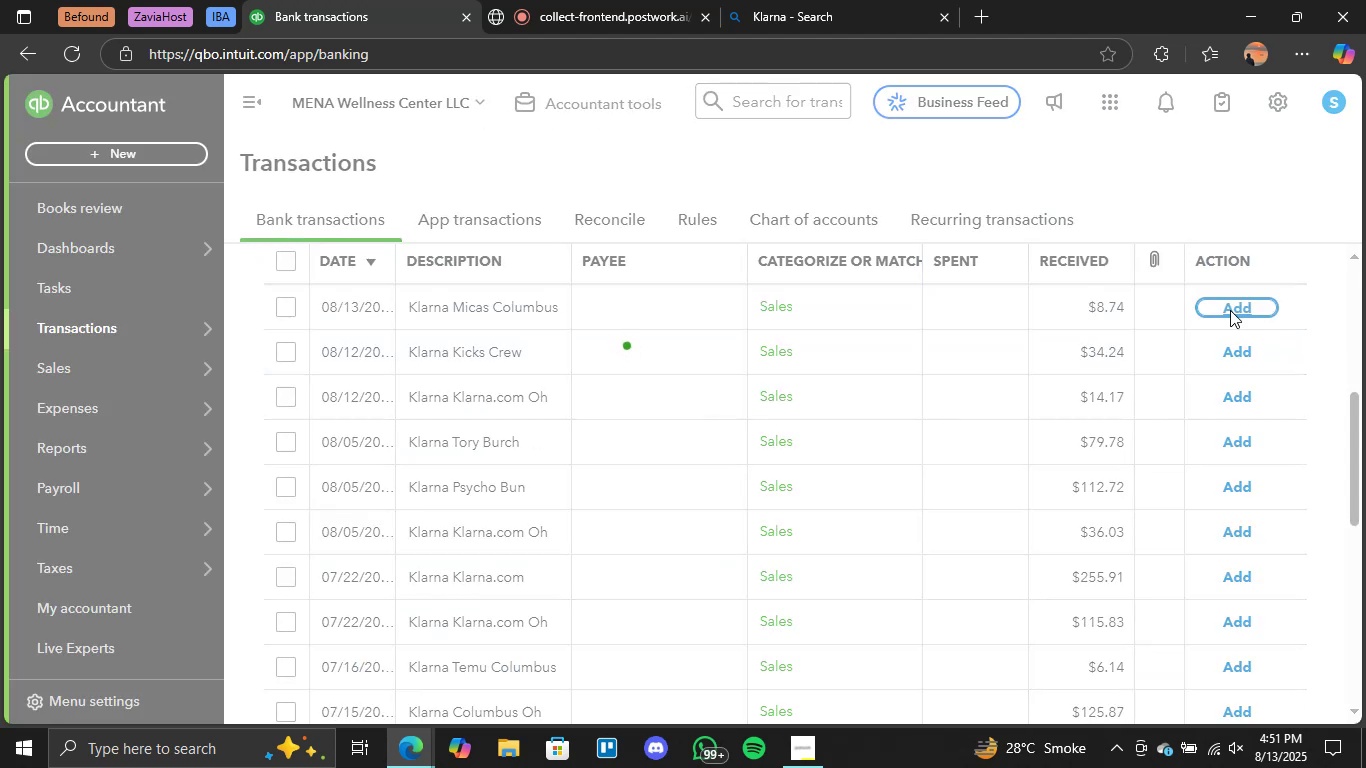 
left_click([1230, 310])
 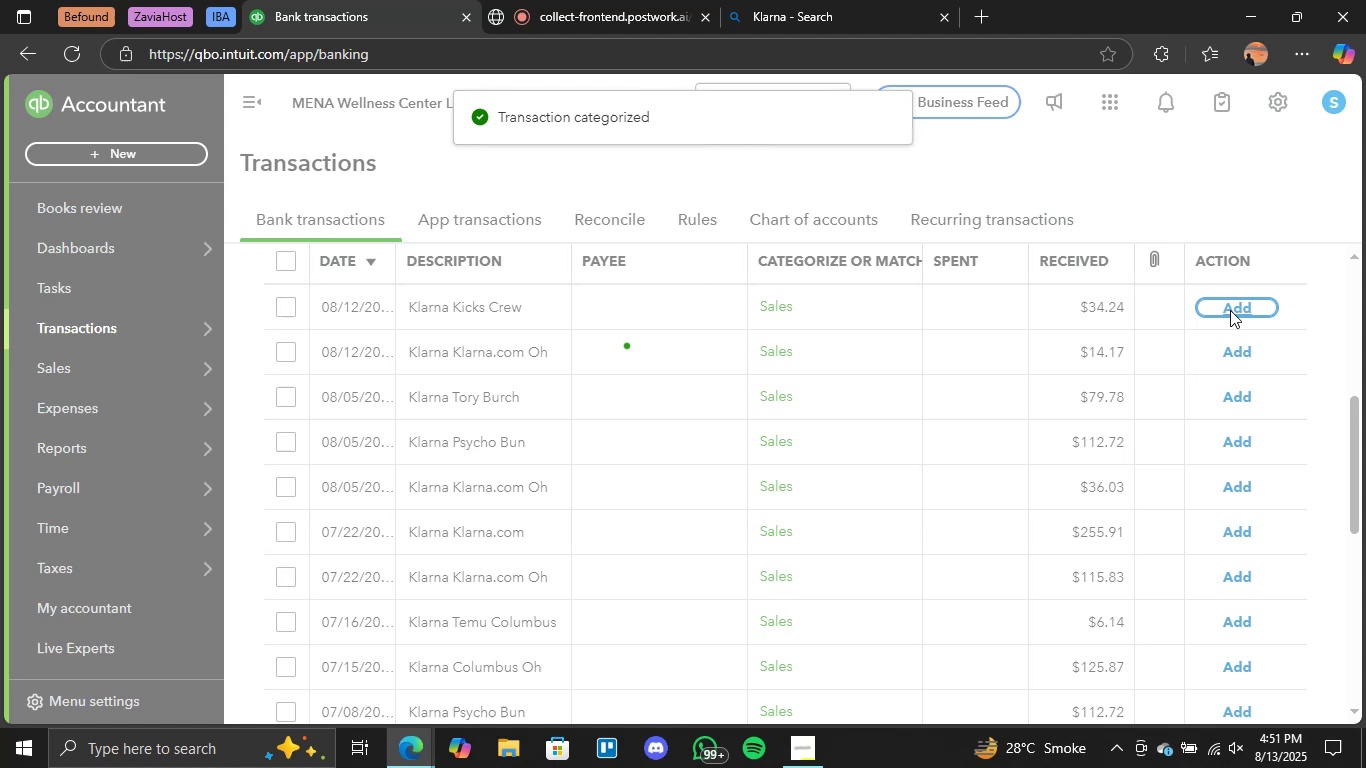 
left_click([1230, 310])
 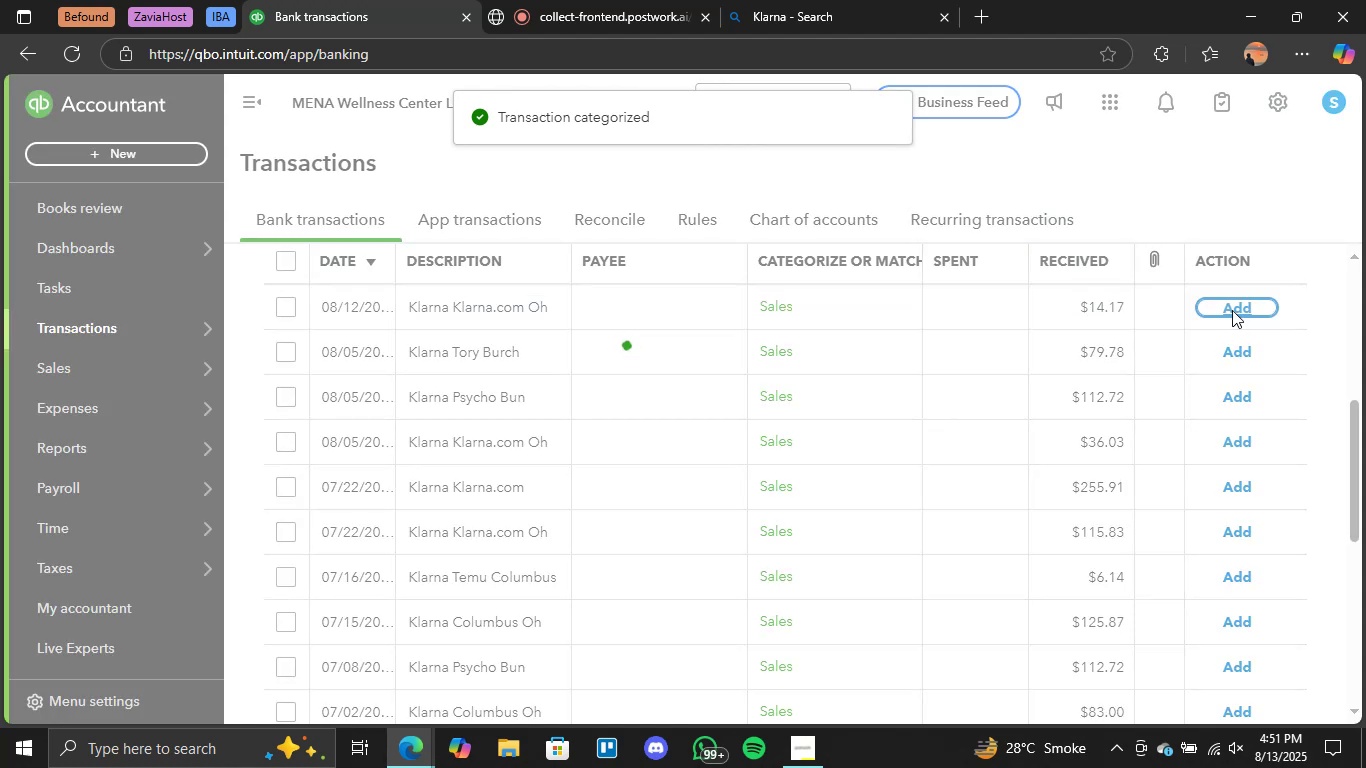 
left_click([1232, 310])
 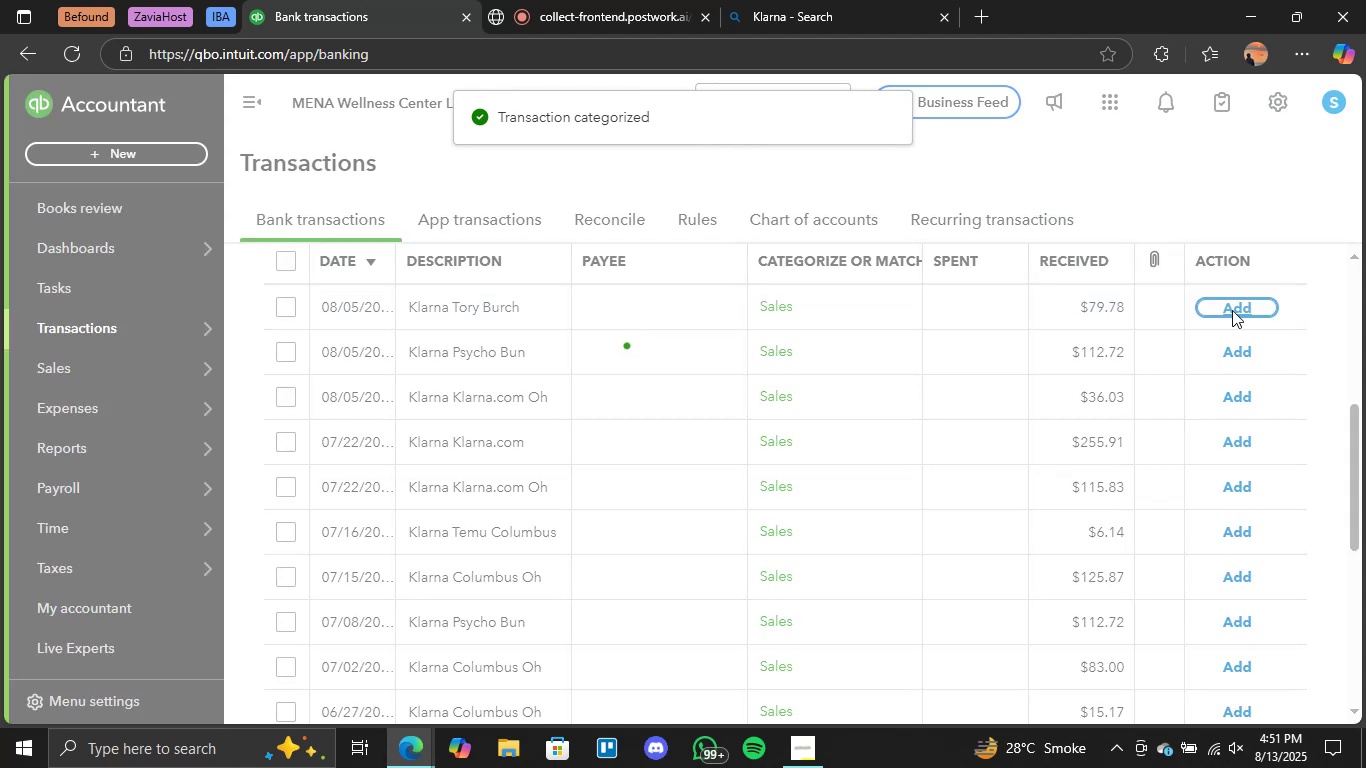 
left_click([1232, 310])
 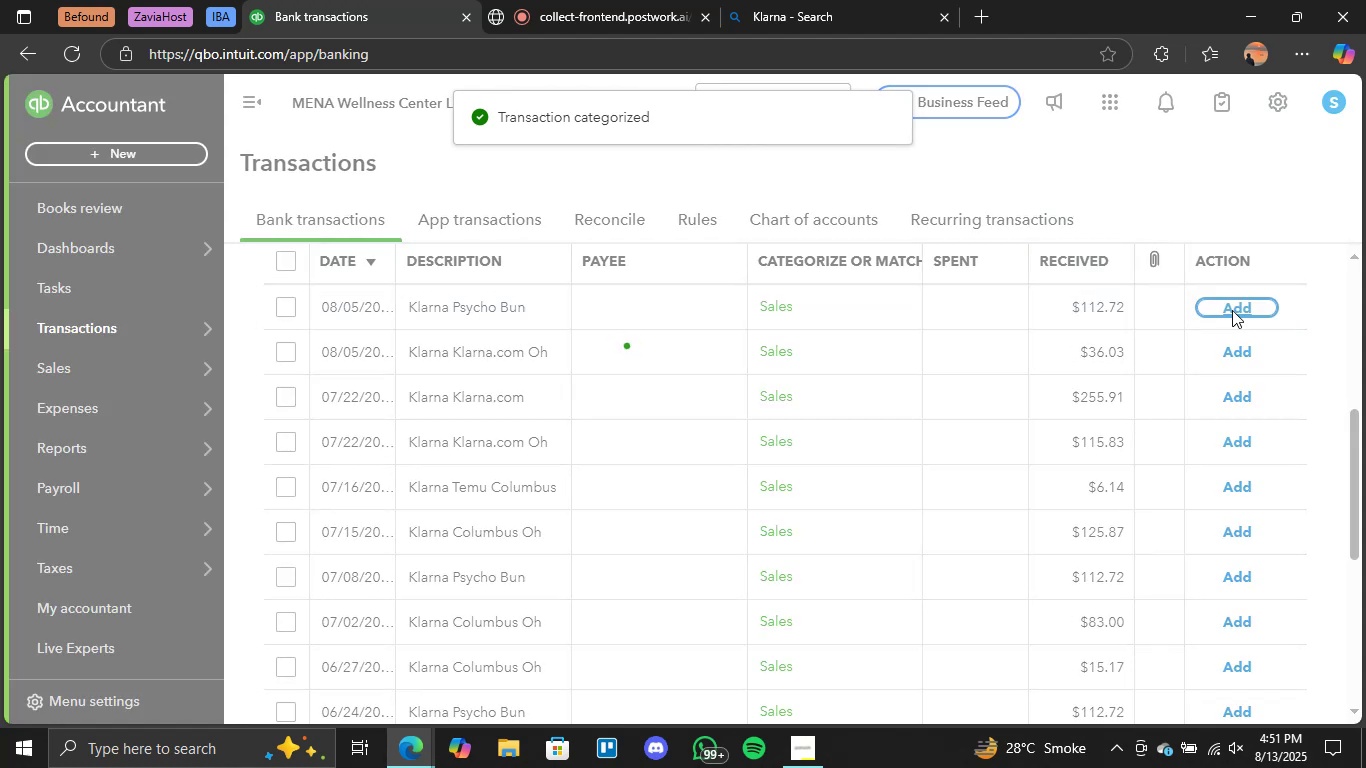 
left_click([1232, 310])
 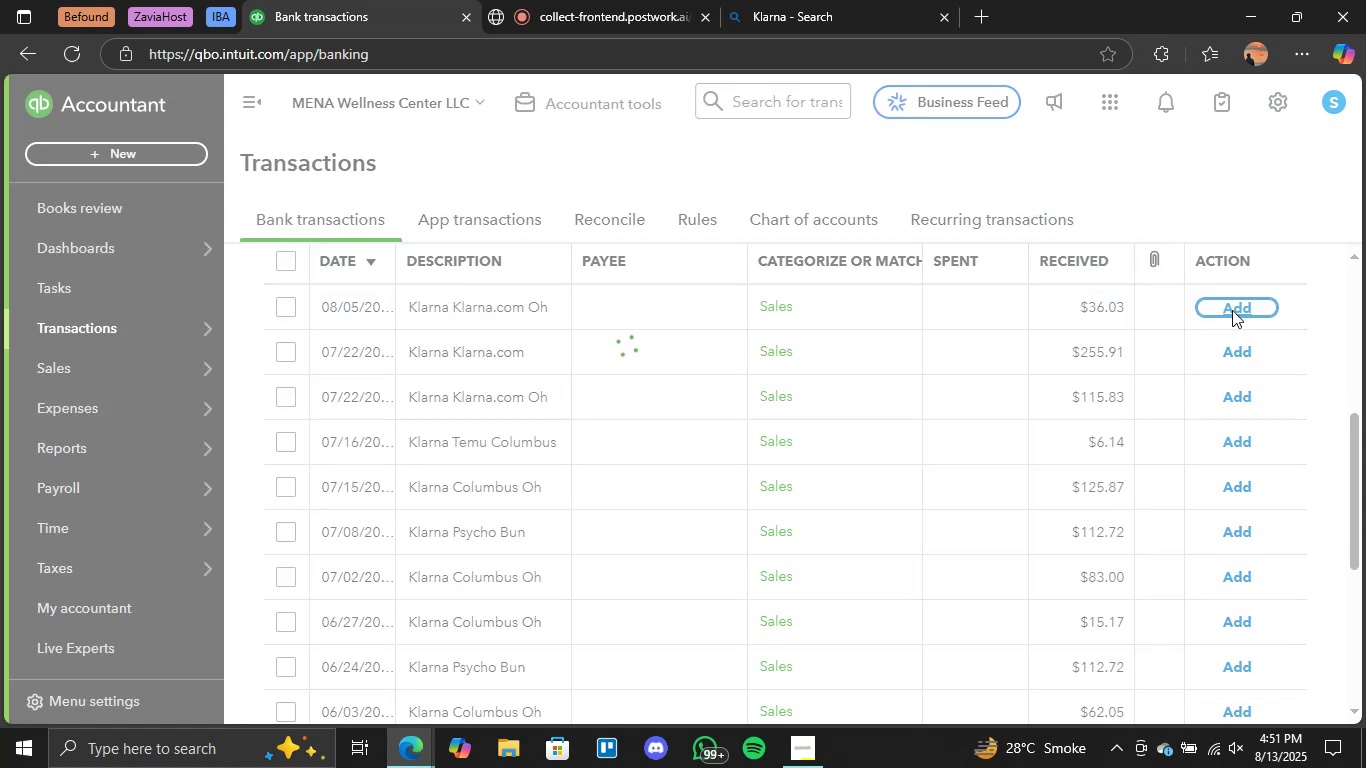 
left_click([1232, 310])
 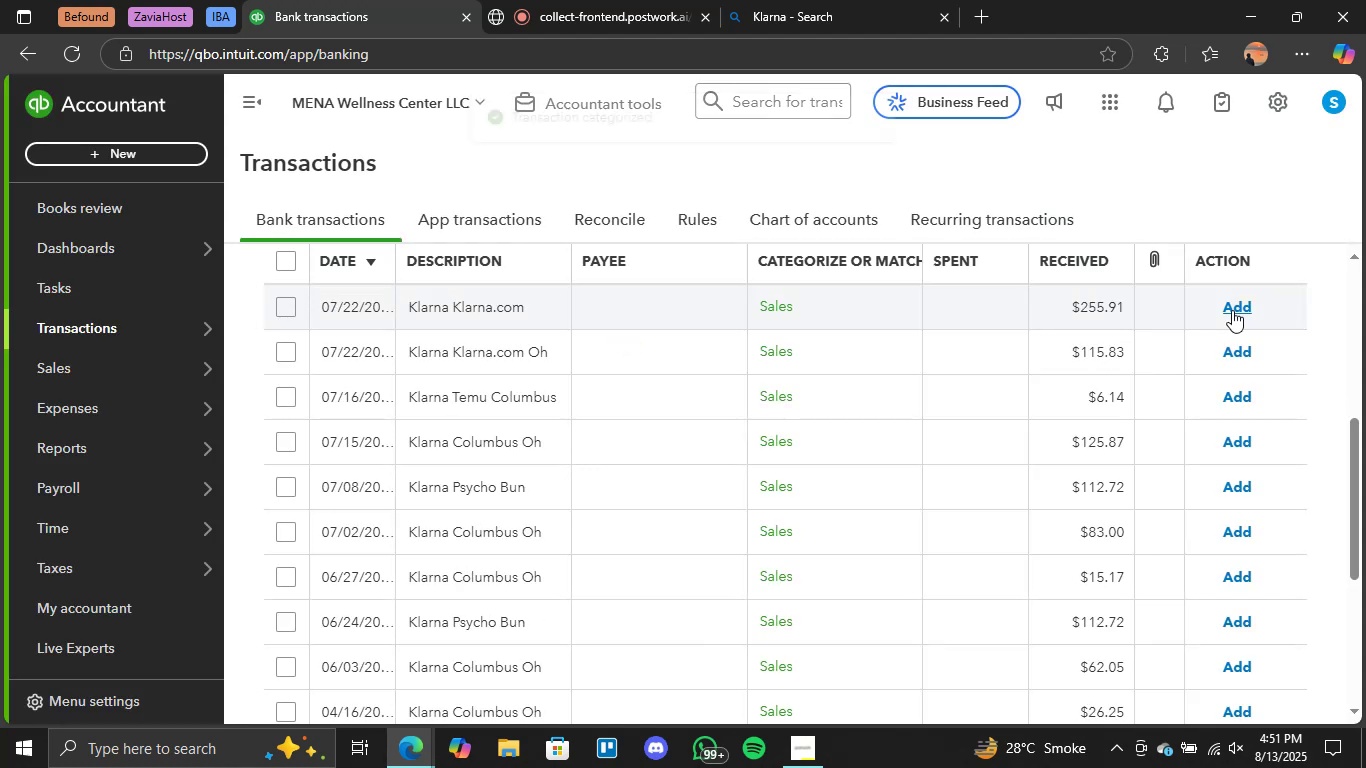 
left_click([1232, 310])
 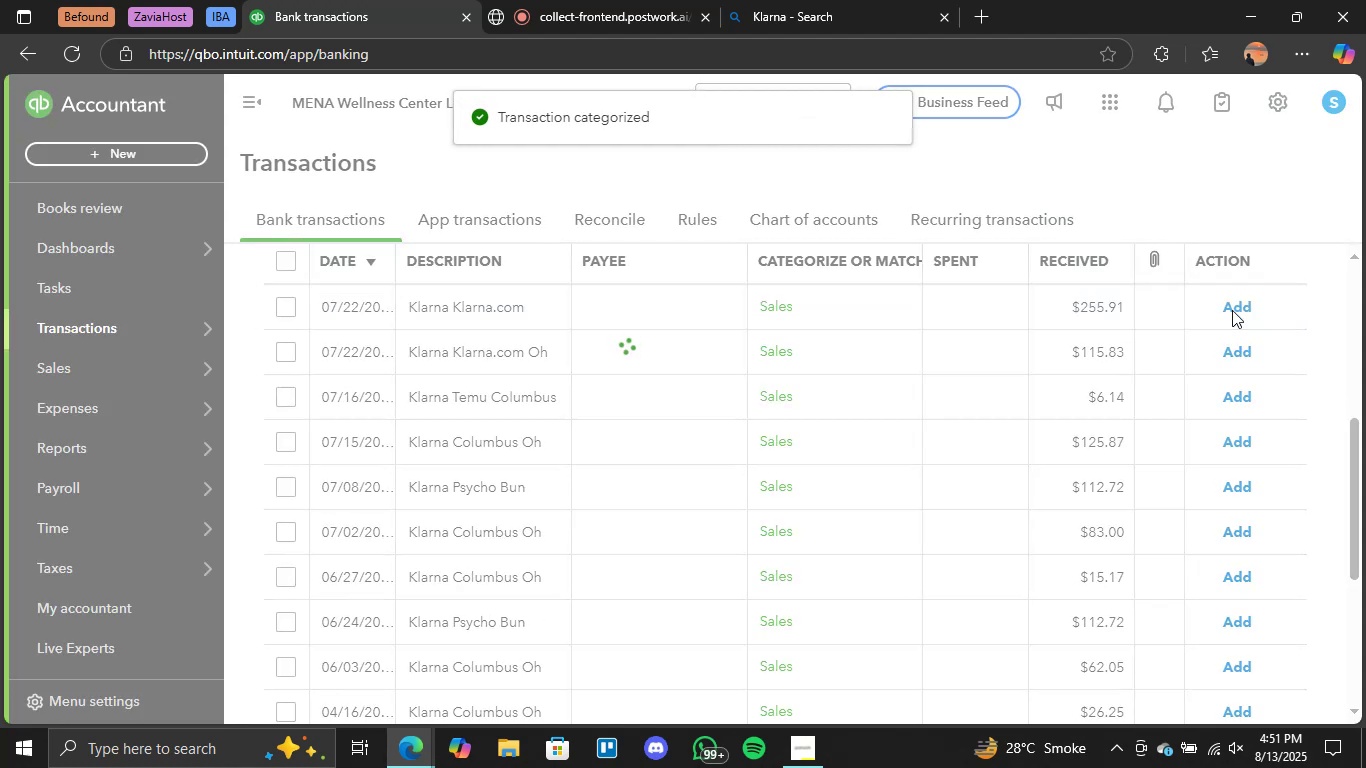 
left_click([1232, 310])
 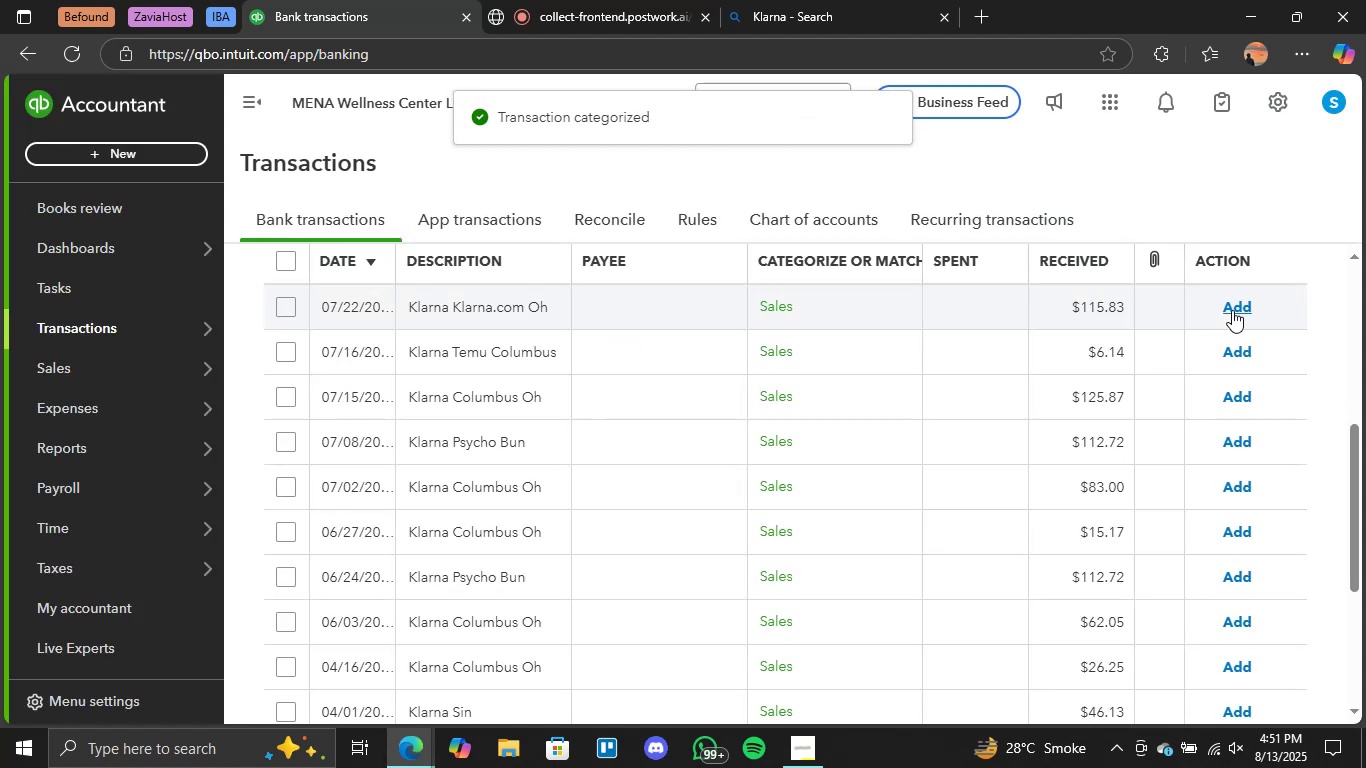 
left_click([1232, 310])
 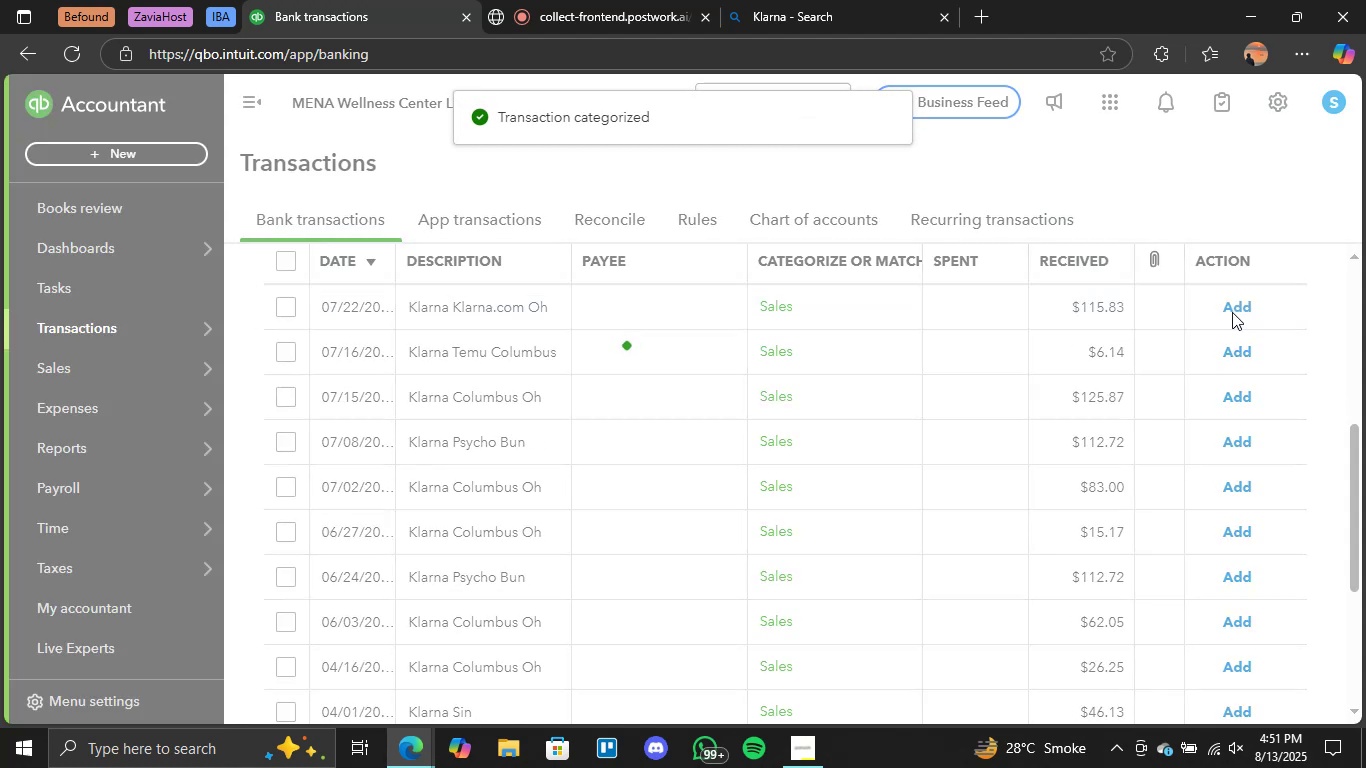 
left_click([1232, 311])
 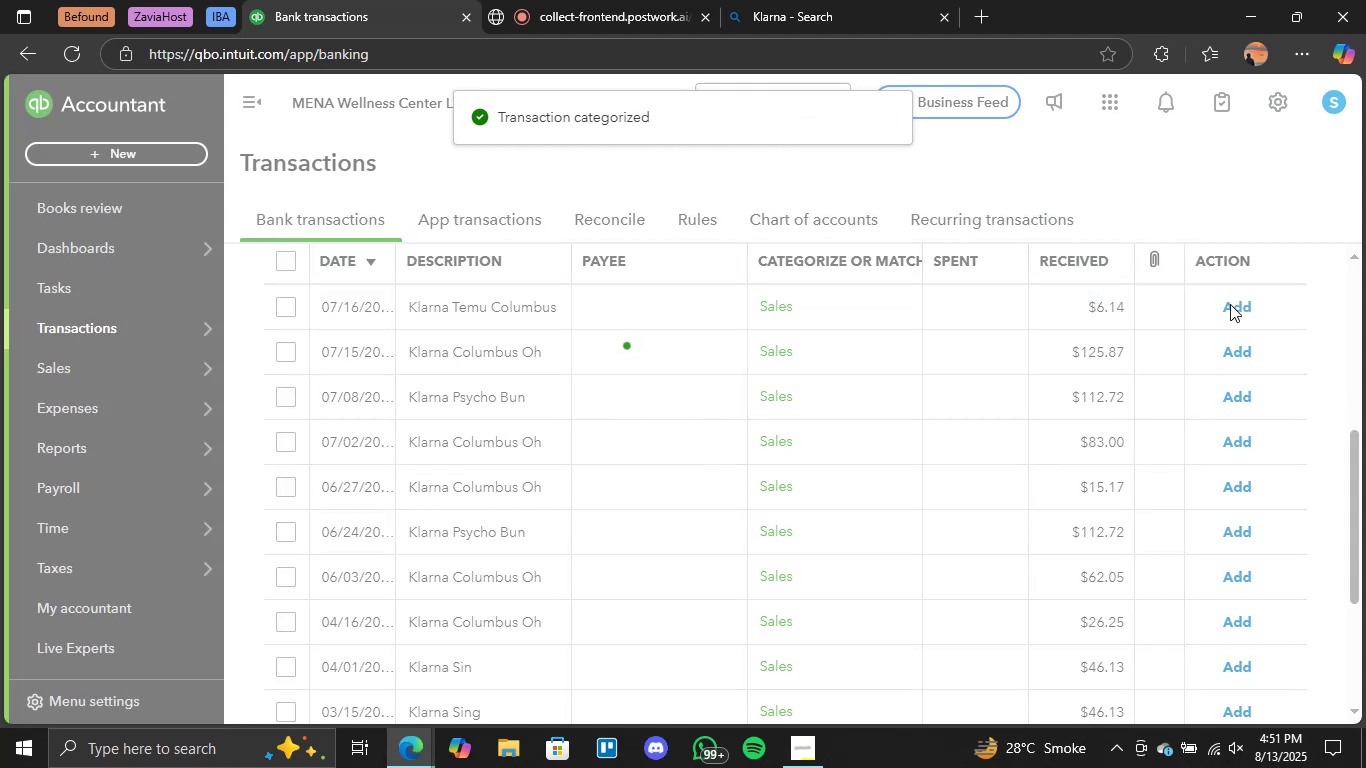 
left_click([1230, 304])
 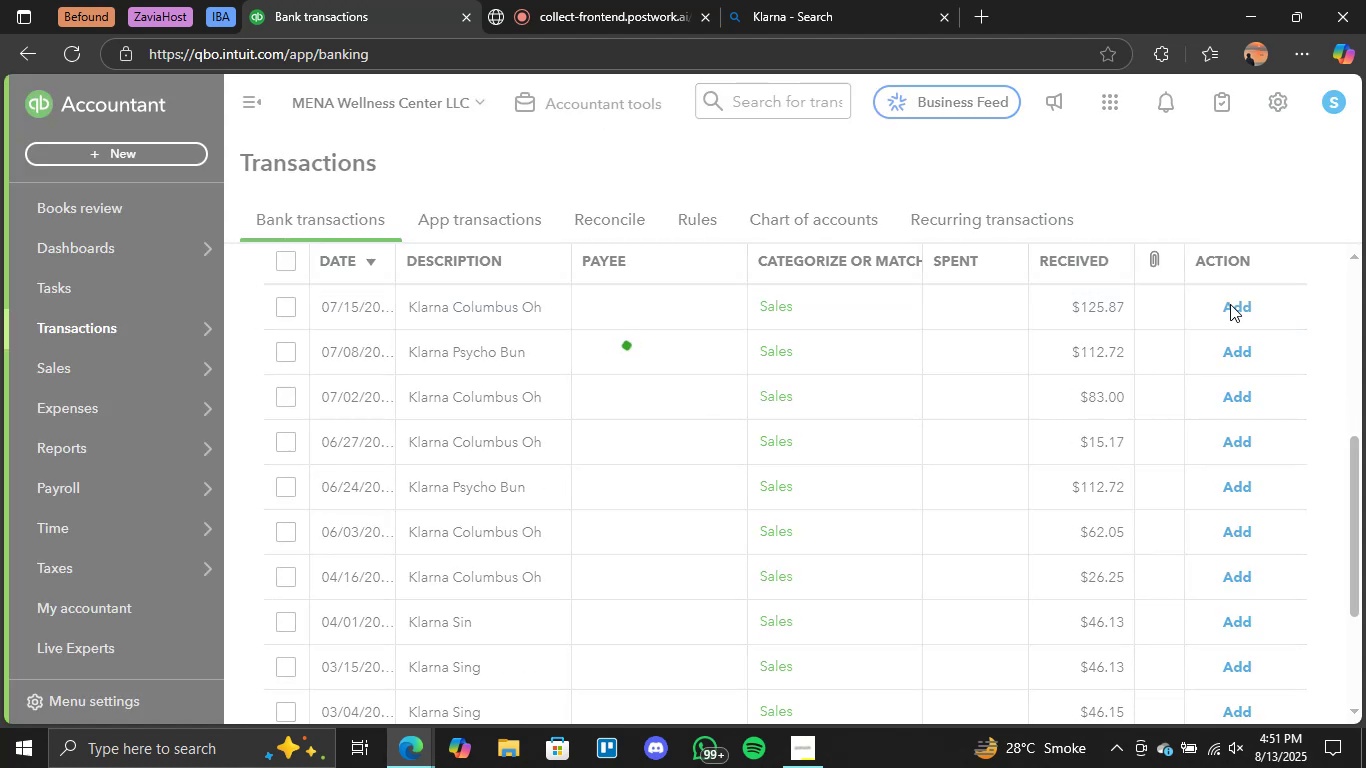 
left_click([1230, 304])
 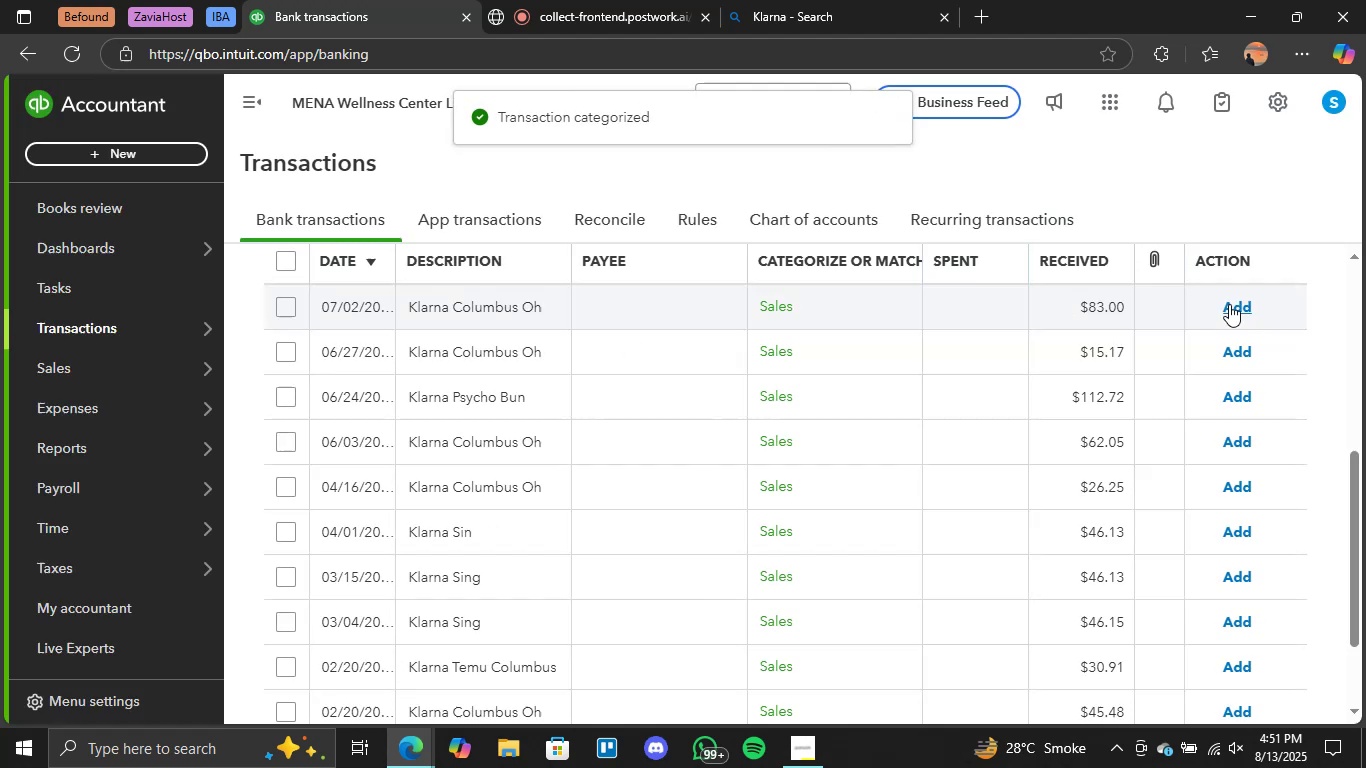 
left_click([1254, 307])
 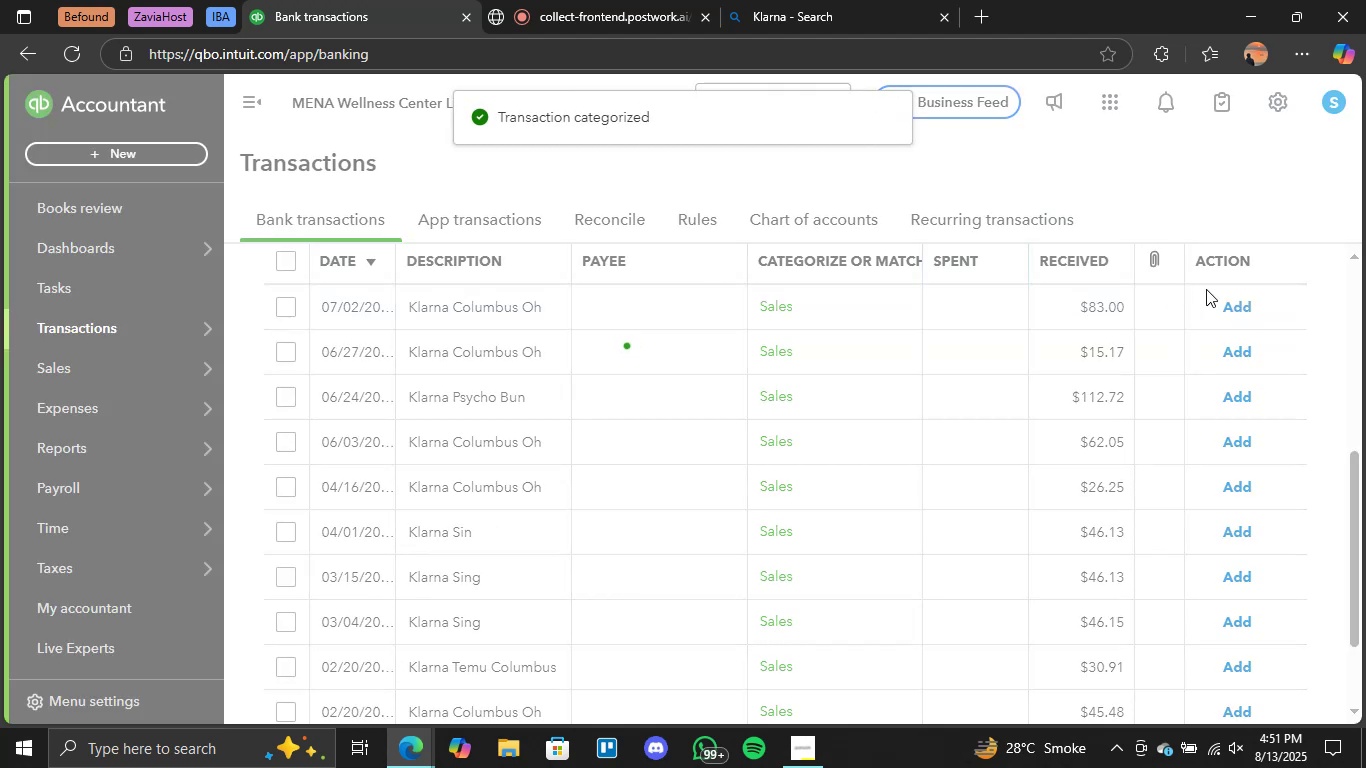 
left_click([1227, 301])
 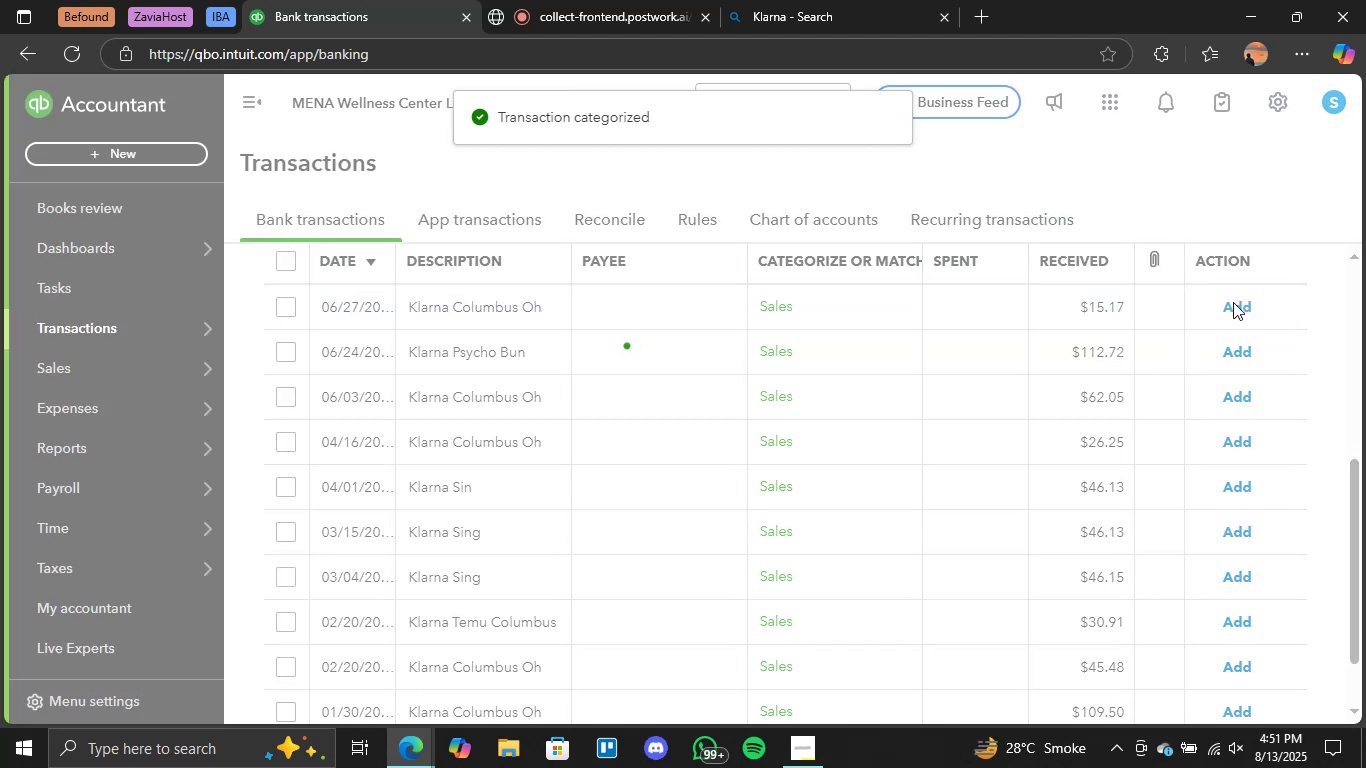 
left_click([1236, 302])
 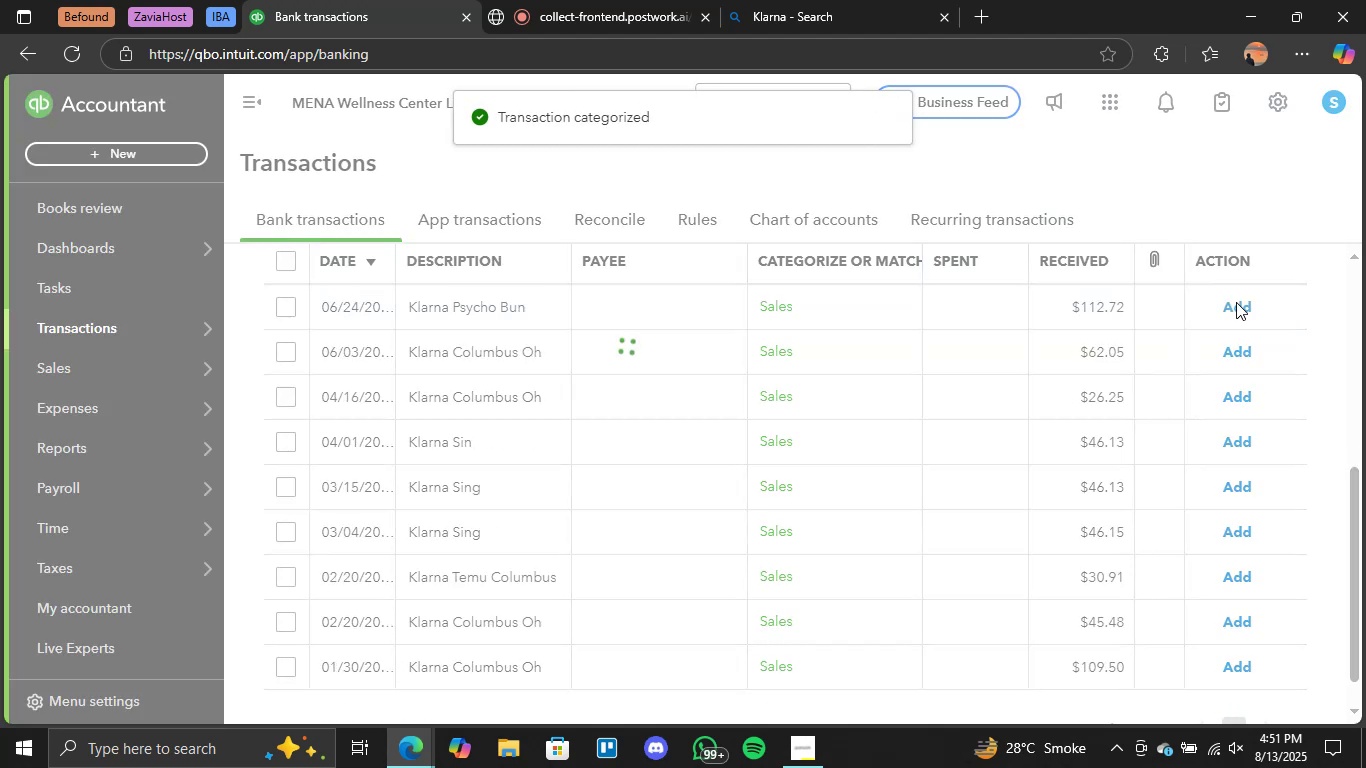 
left_click([1236, 302])
 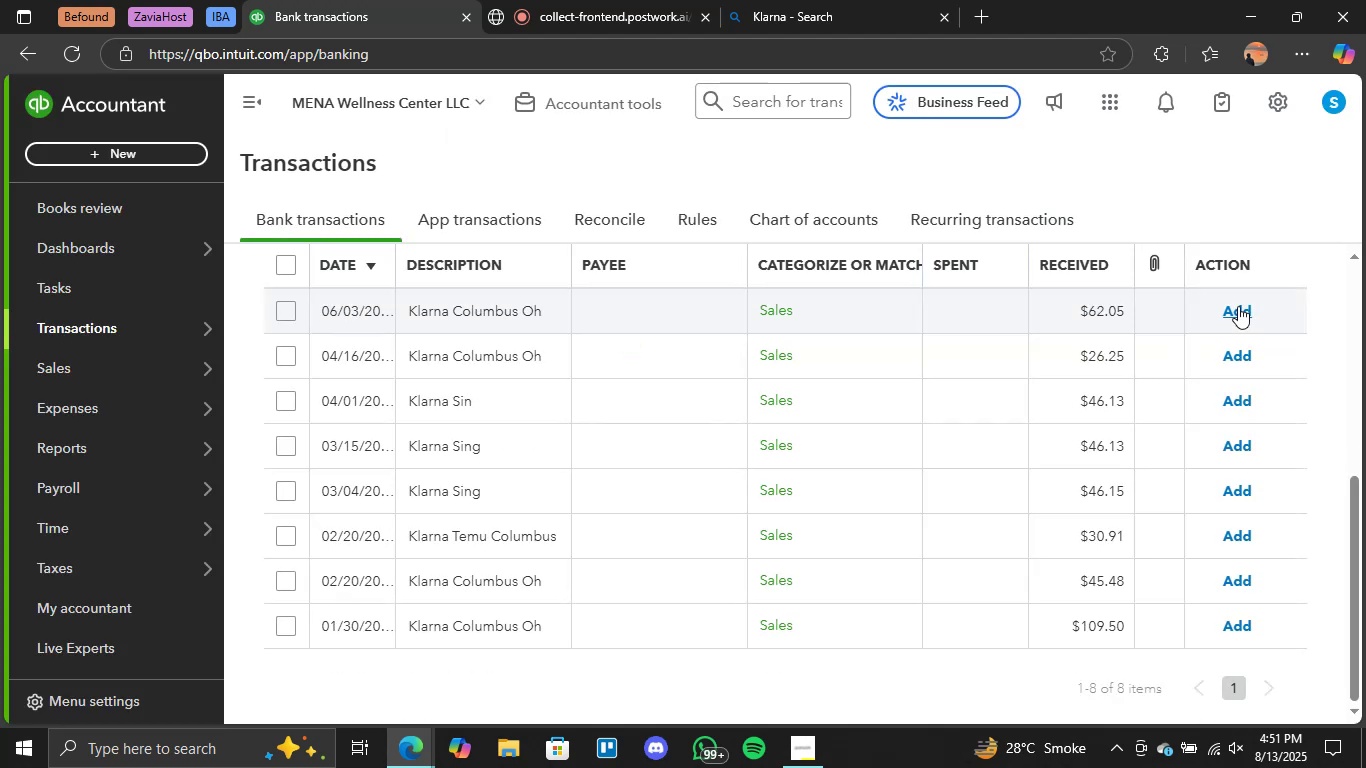 
left_click([1238, 306])
 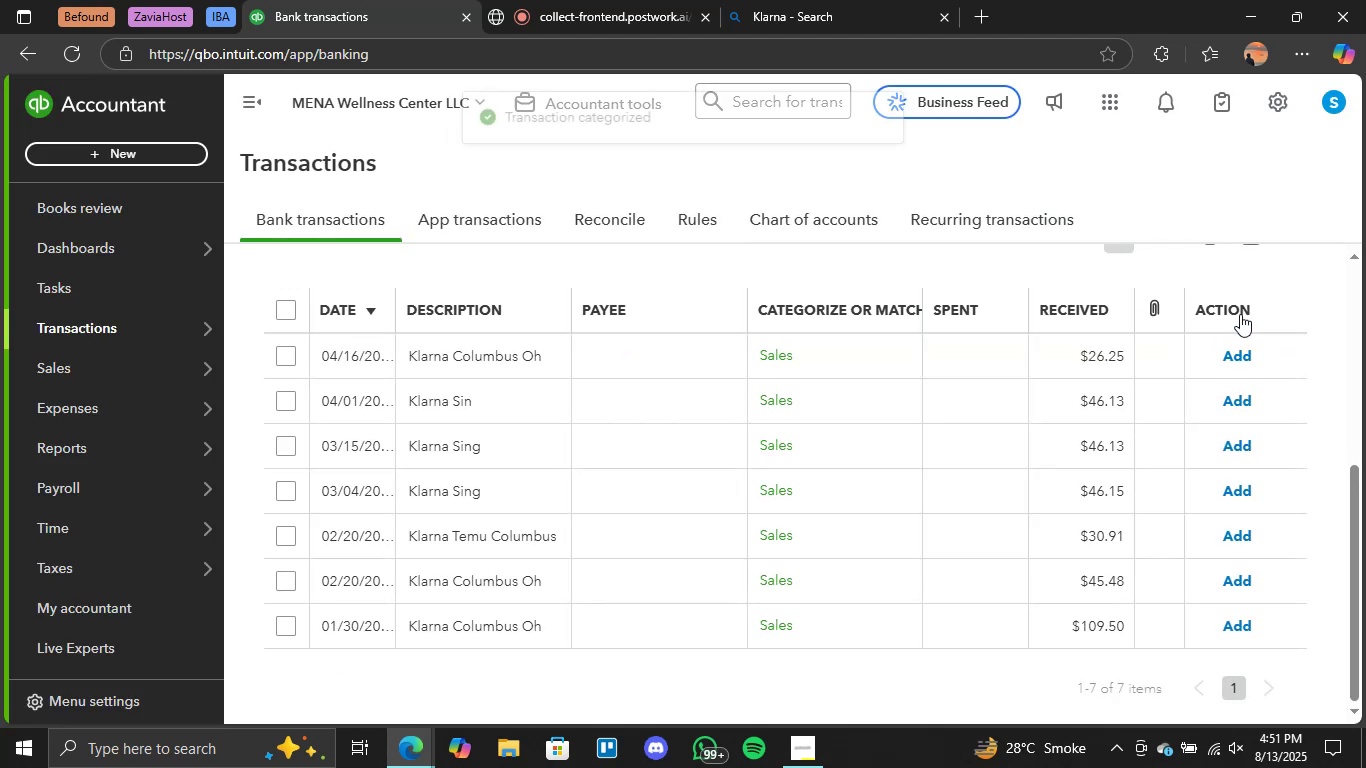 
double_click([1237, 344])
 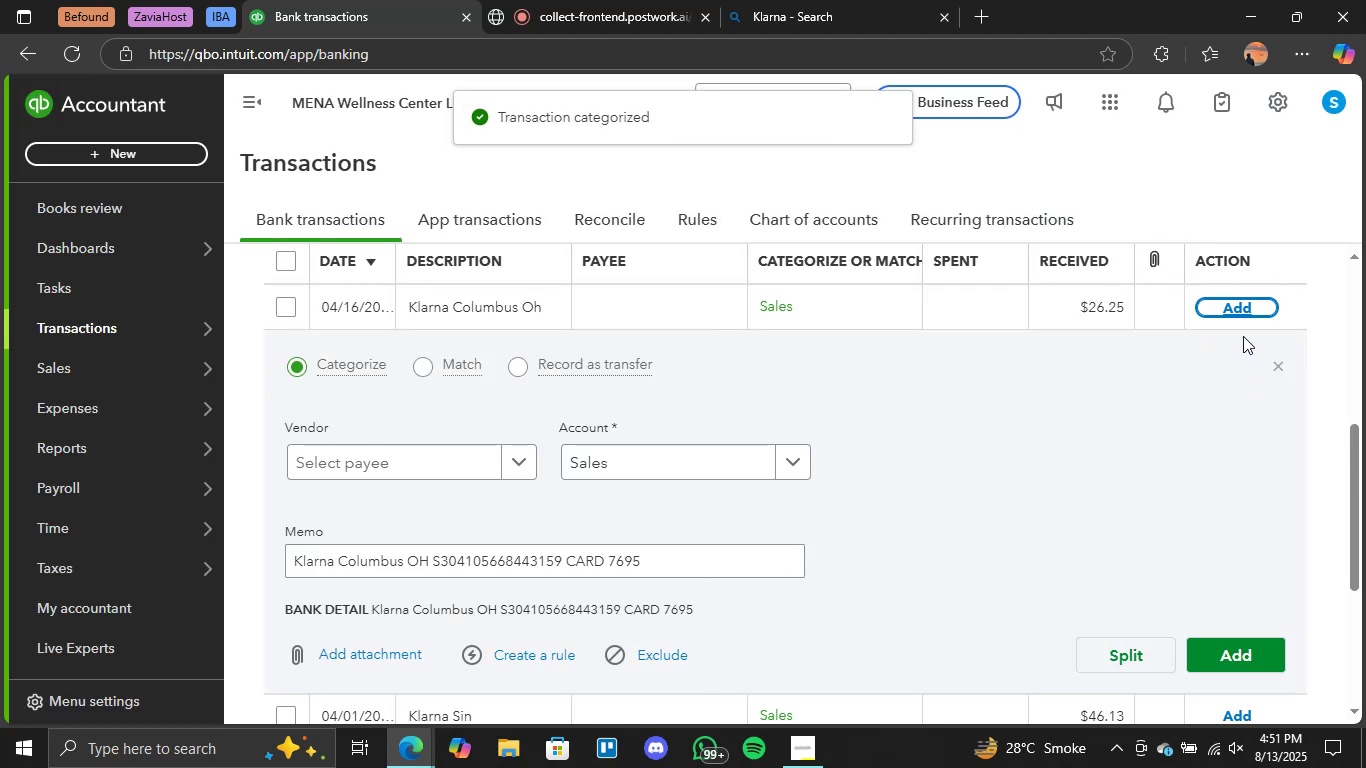 
left_click([1243, 313])
 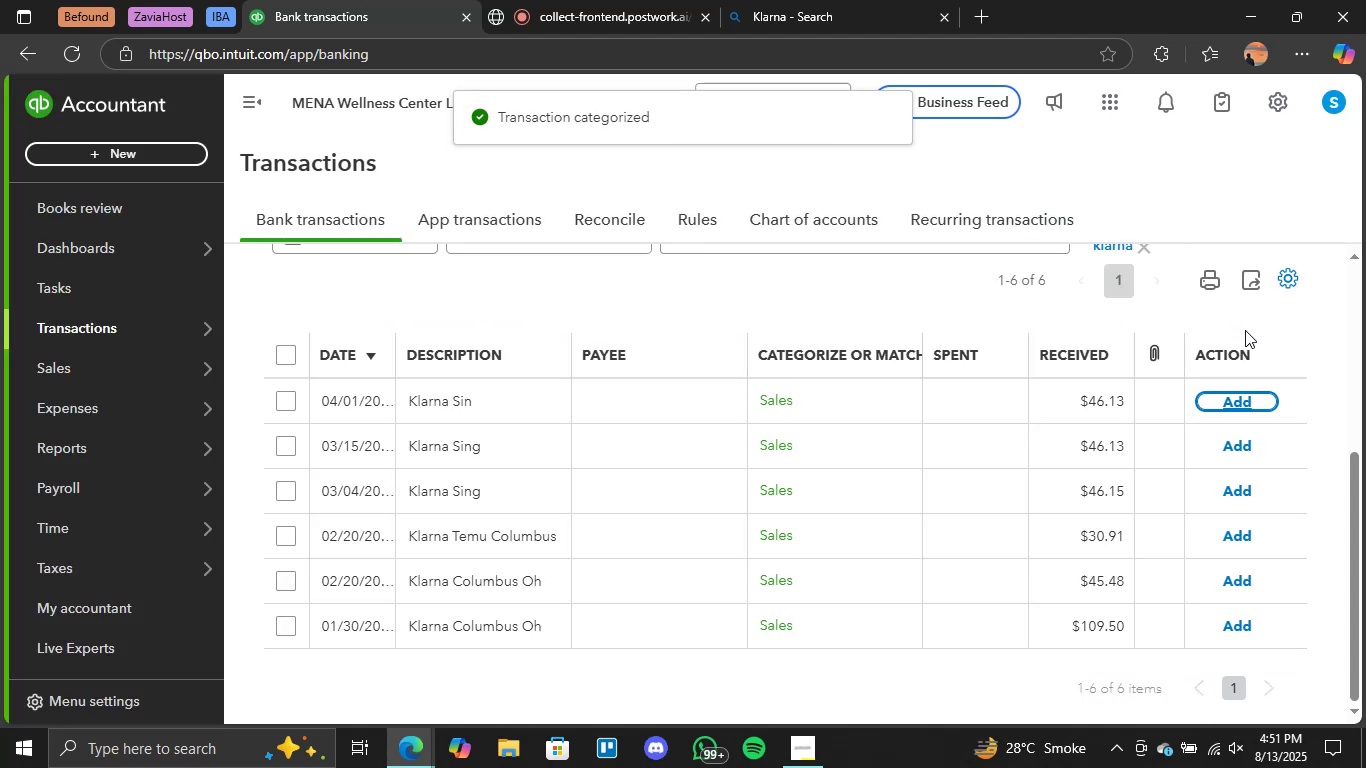 
left_click([1232, 408])
 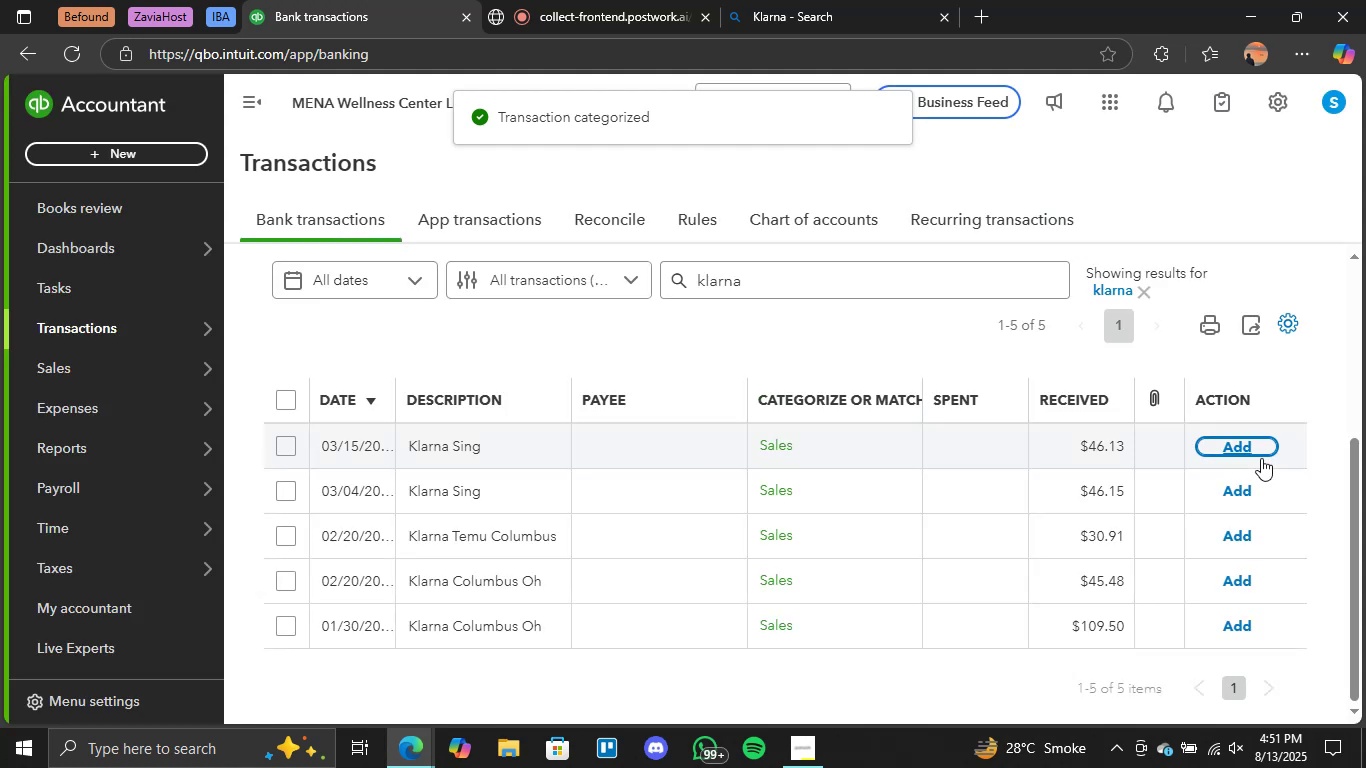 
left_click([1246, 455])
 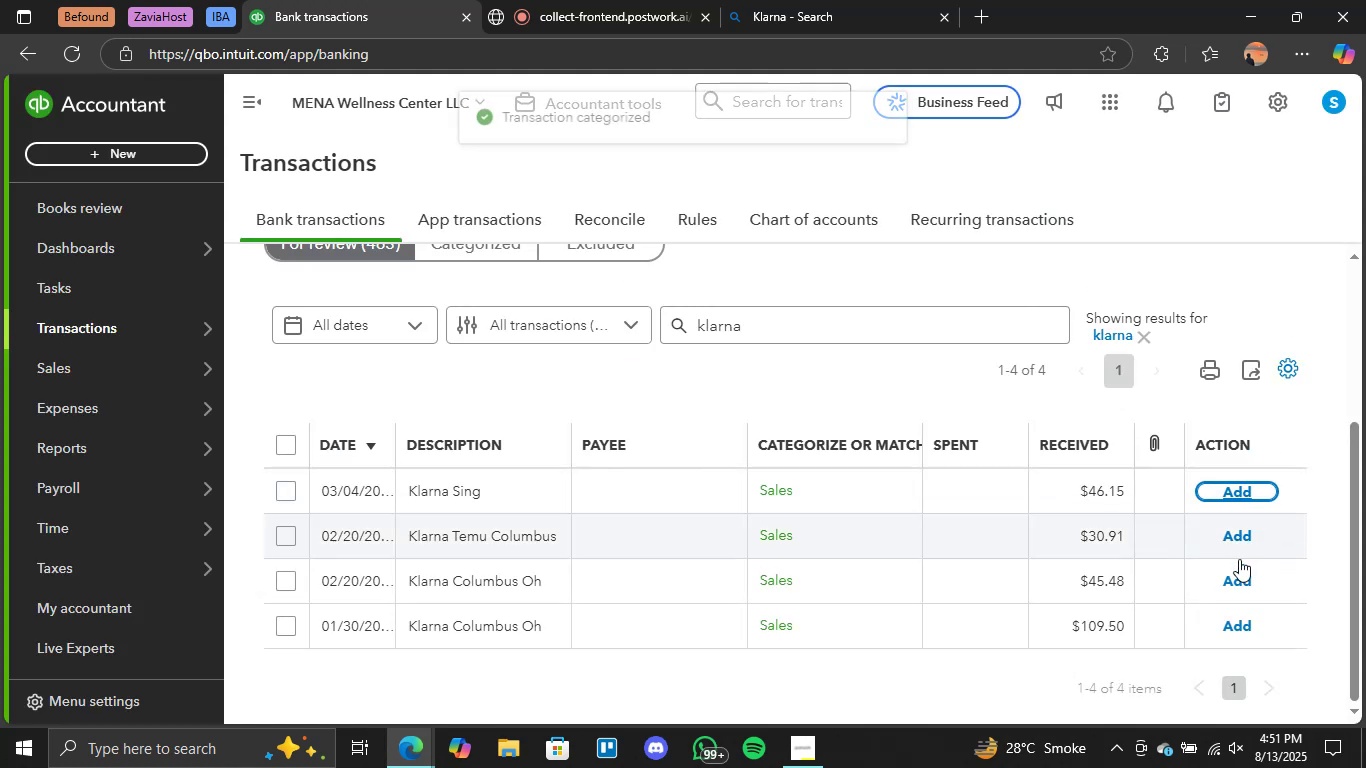 
left_click([1237, 563])
 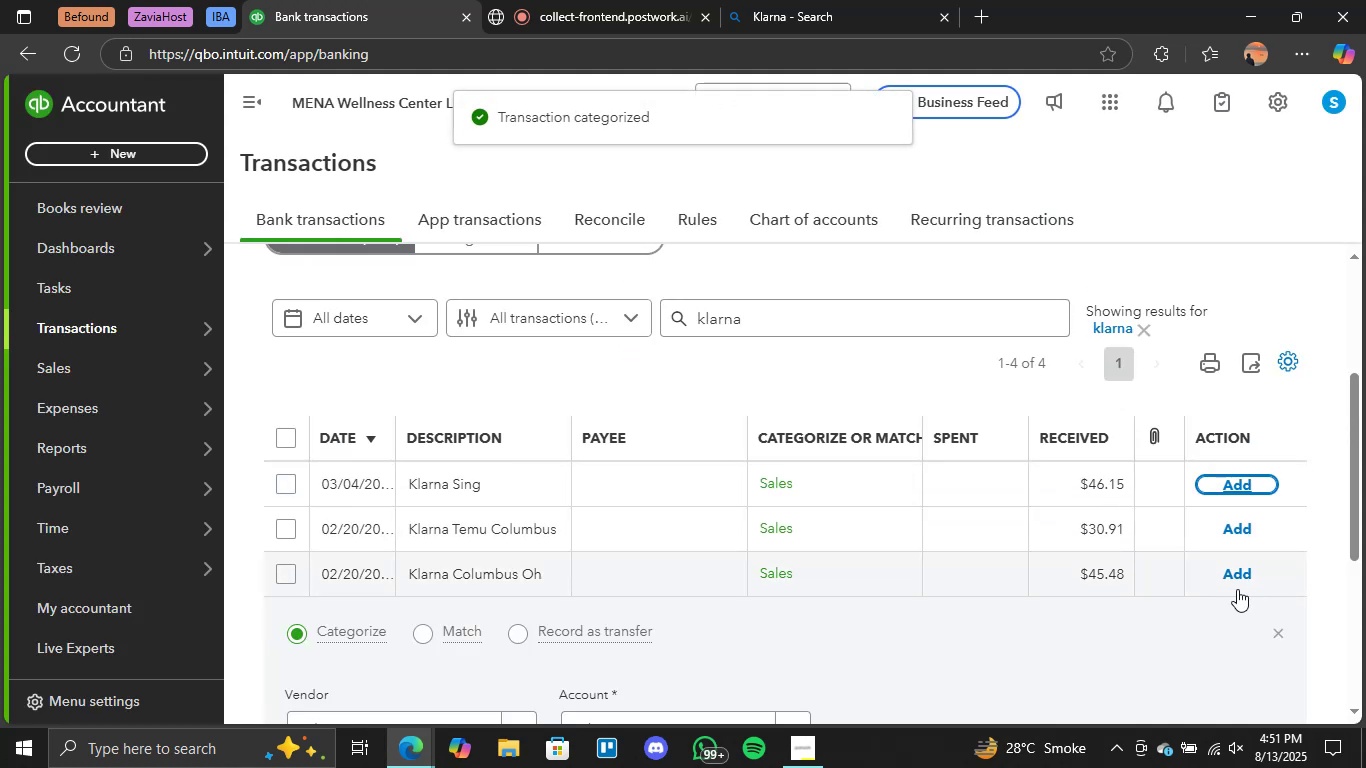 
left_click([1238, 576])
 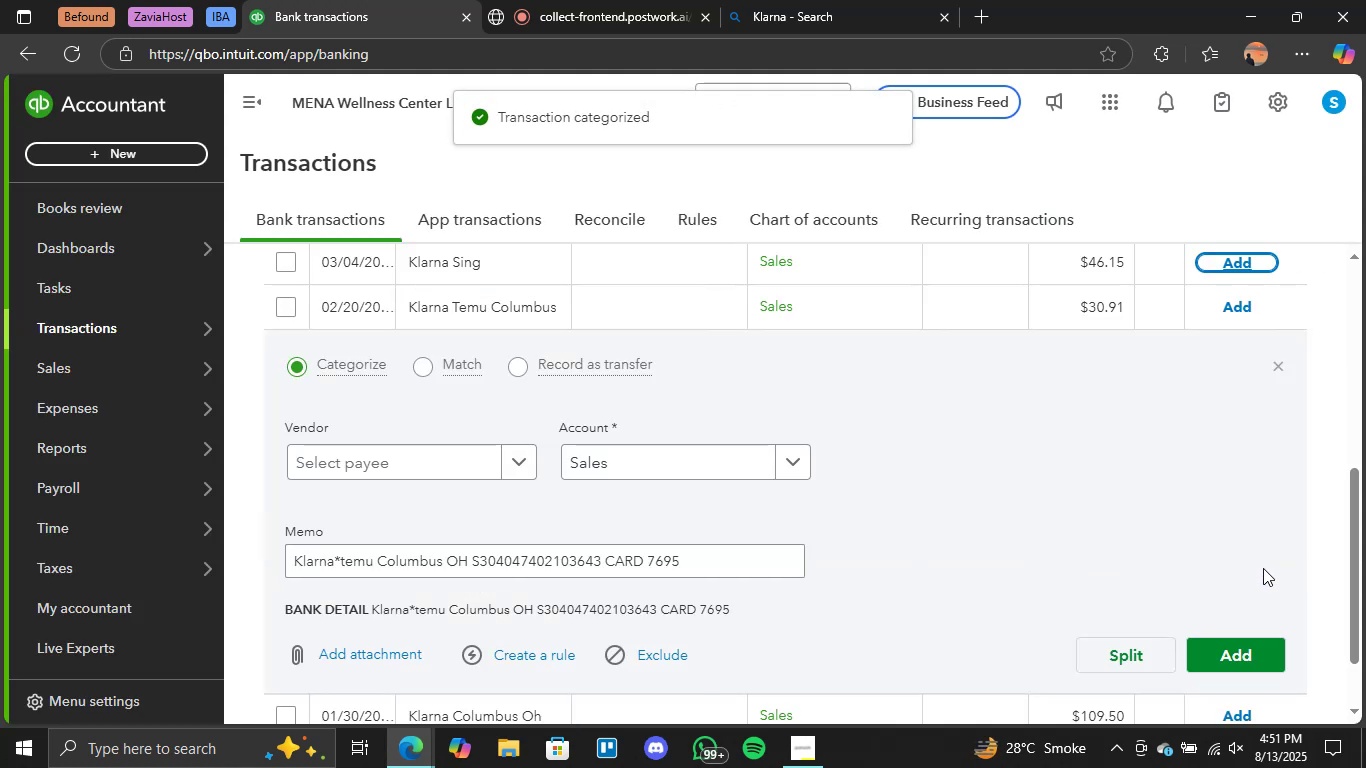 
left_click([1229, 291])
 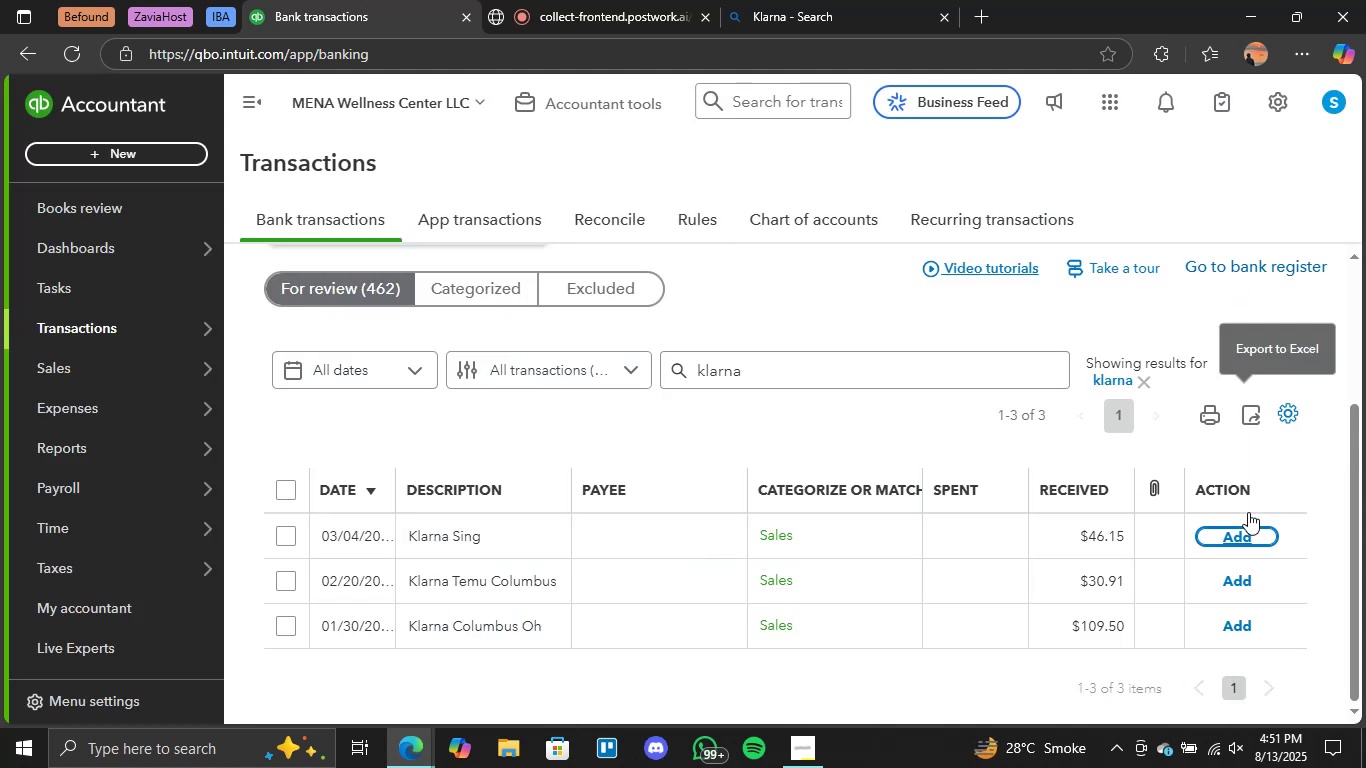 
left_click([1245, 540])
 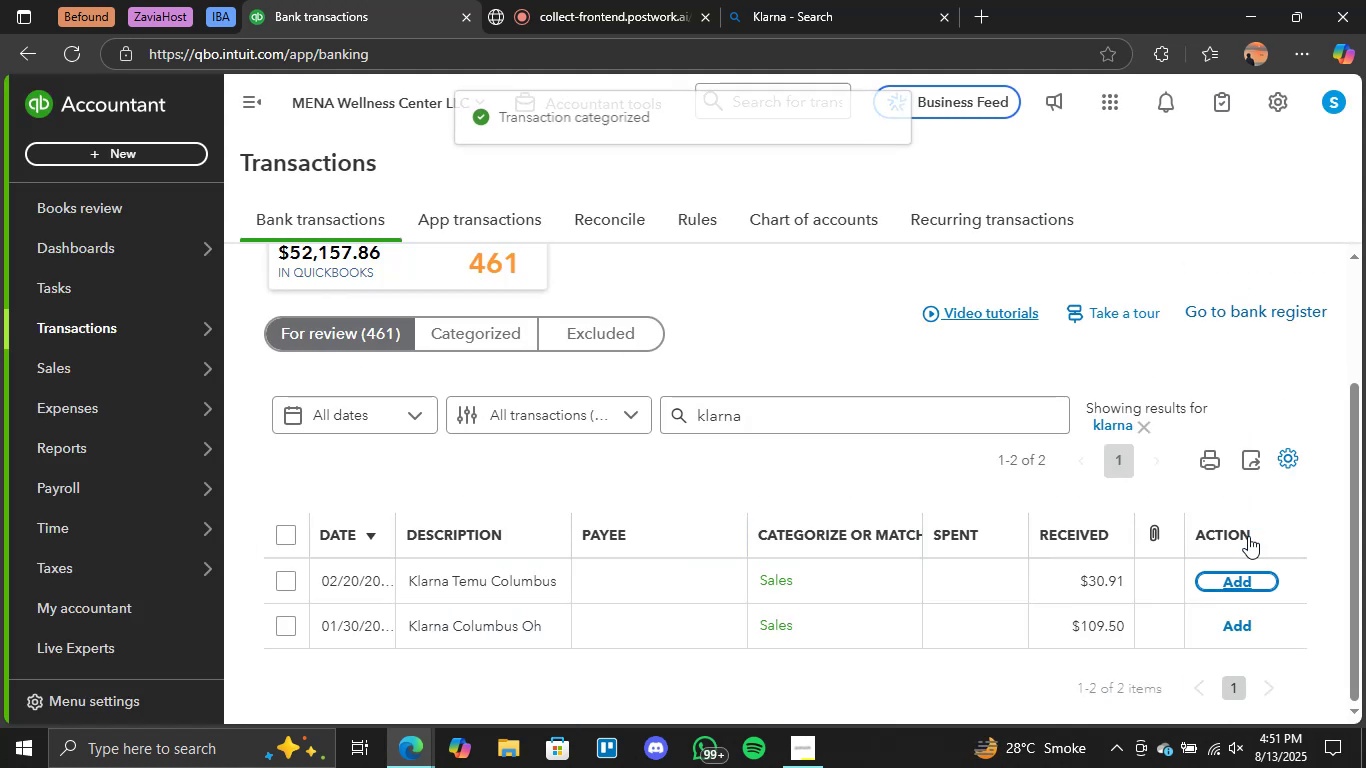 
left_click([1246, 574])
 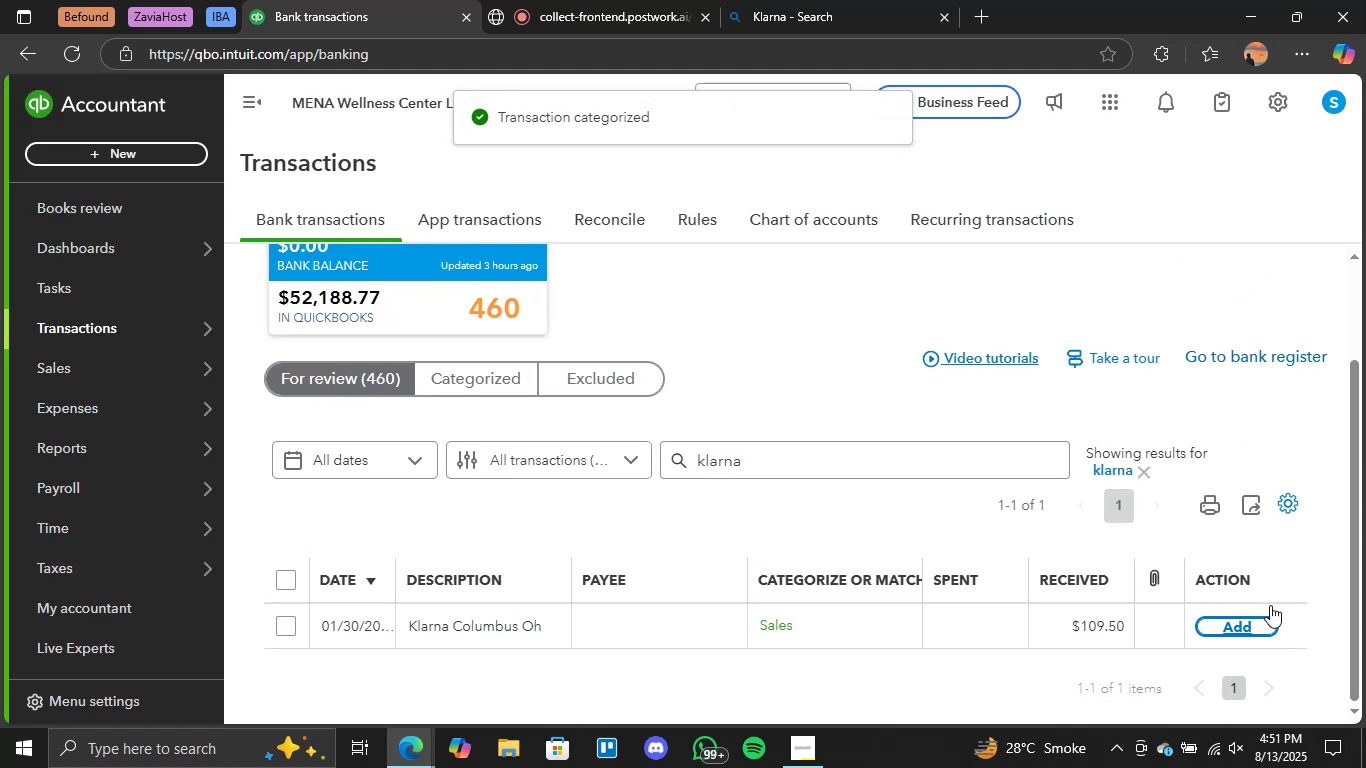 
left_click([1246, 623])
 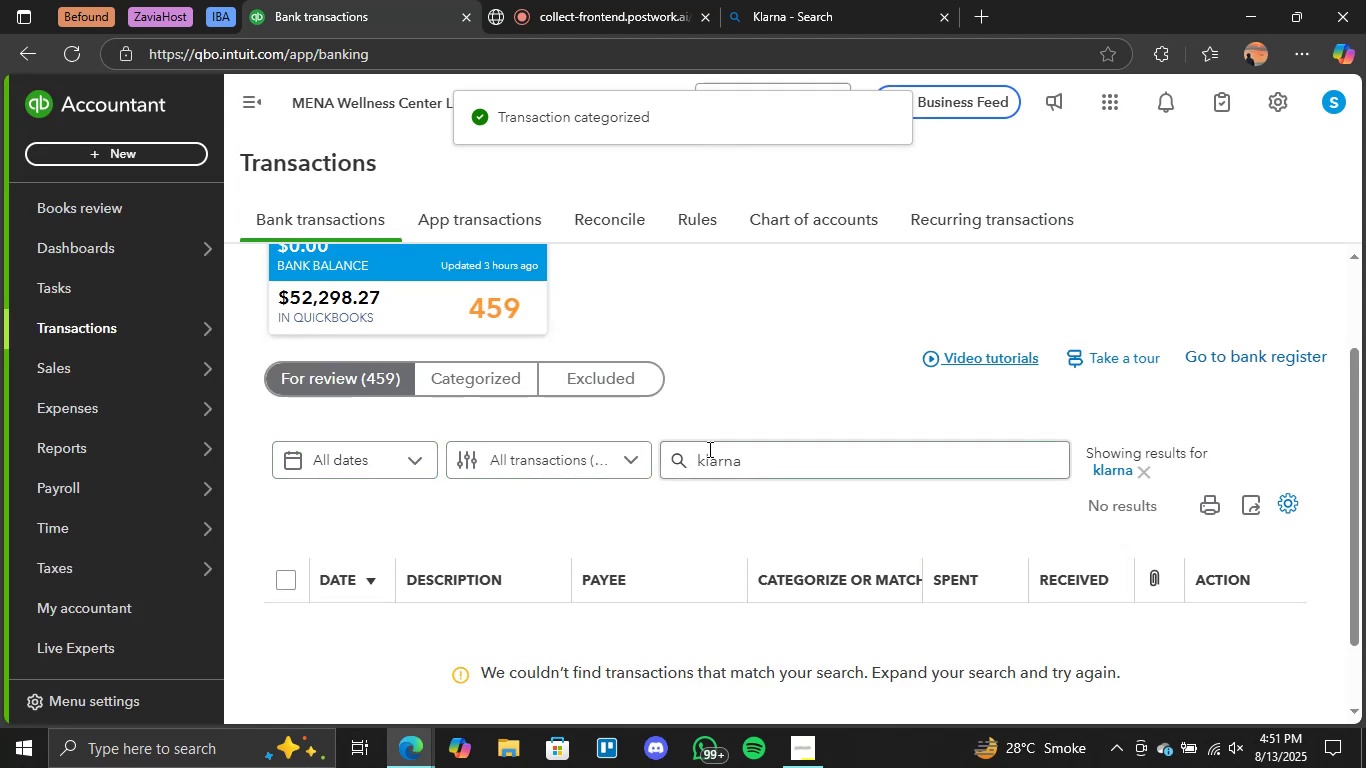 
left_click_drag(start_coordinate=[768, 457], to_coordinate=[585, 462])
 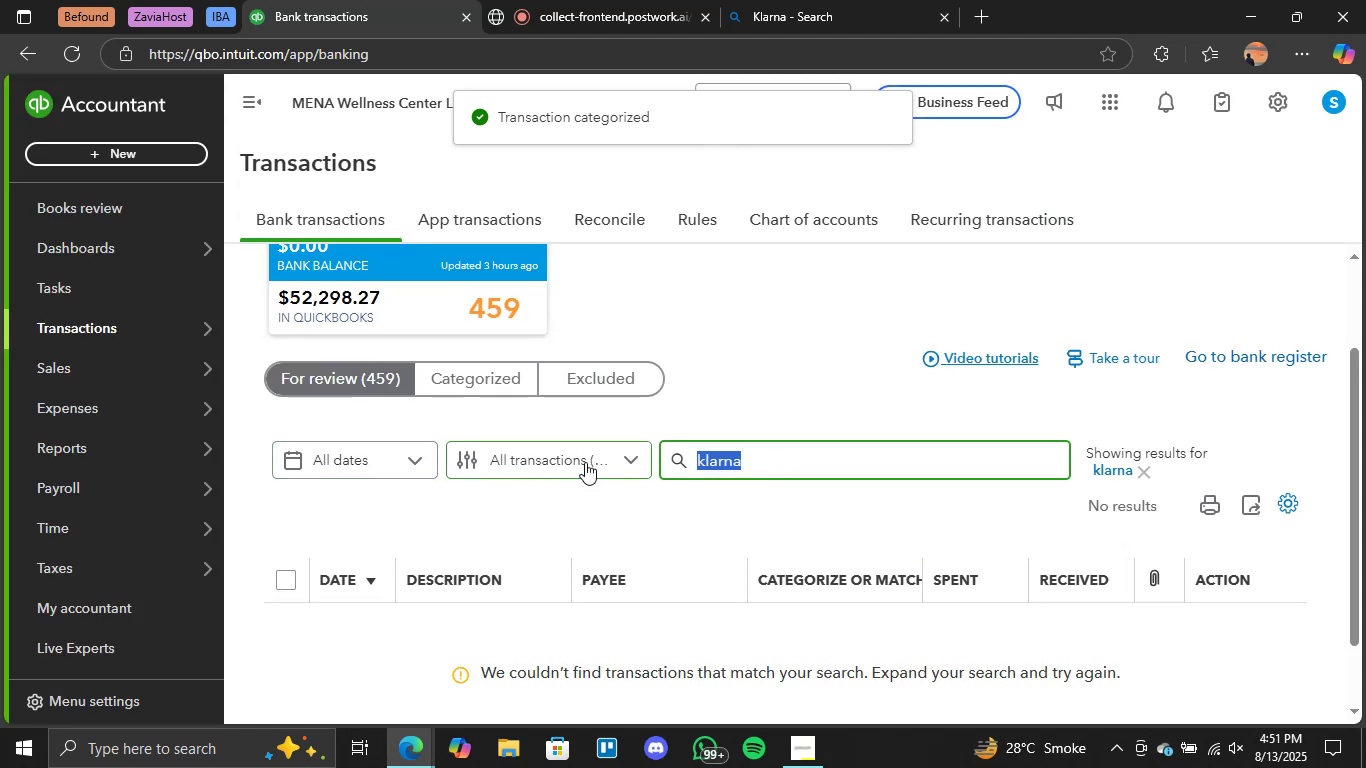 
key(Backspace)
 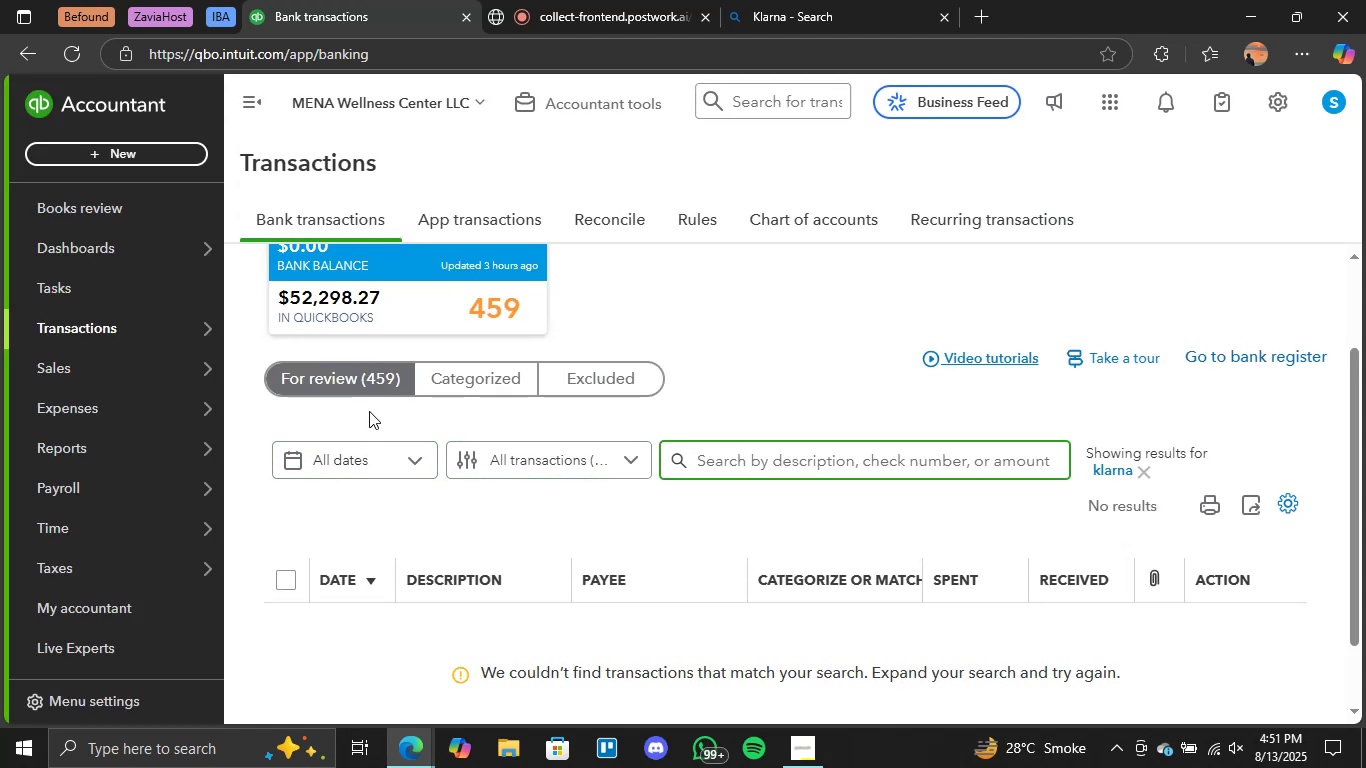 
left_click([380, 389])
 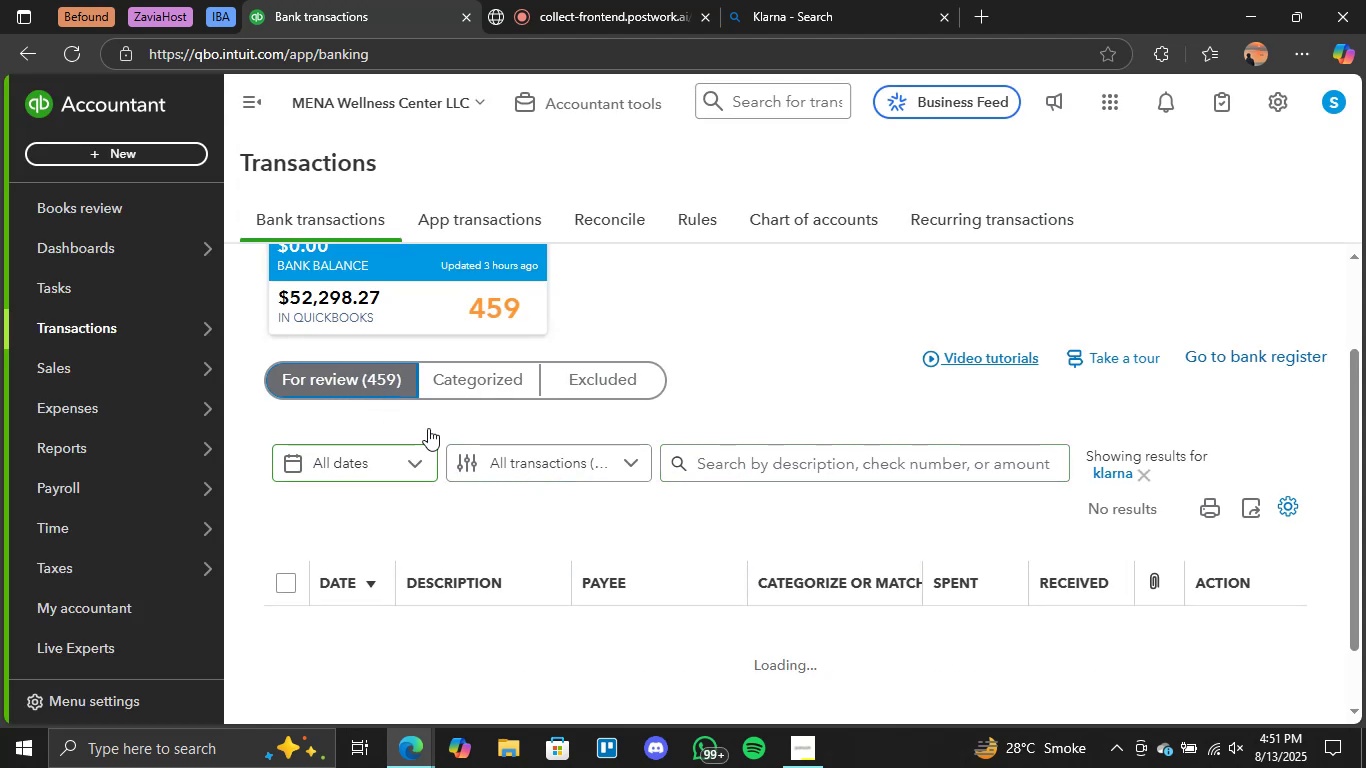 
left_click([374, 373])
 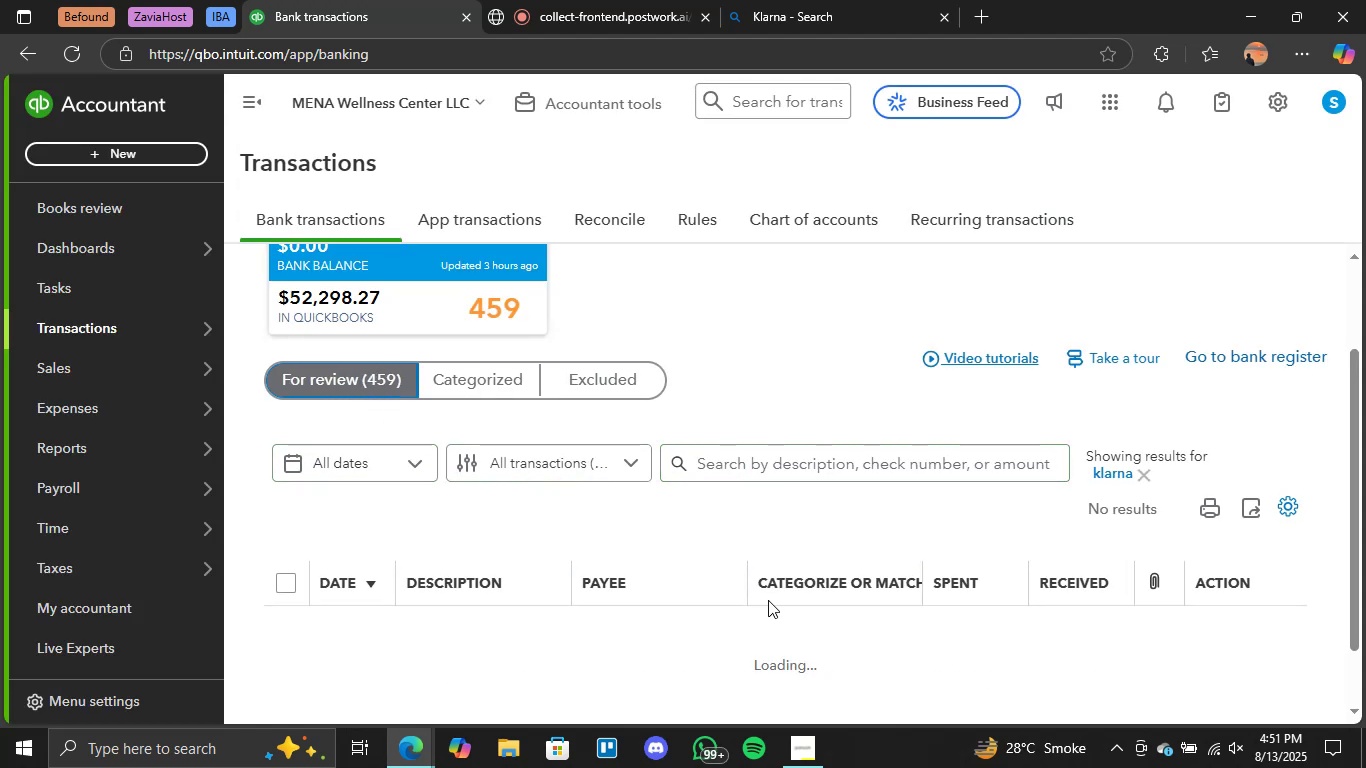 
scroll: coordinate [692, 522], scroll_direction: down, amount: 16.0
 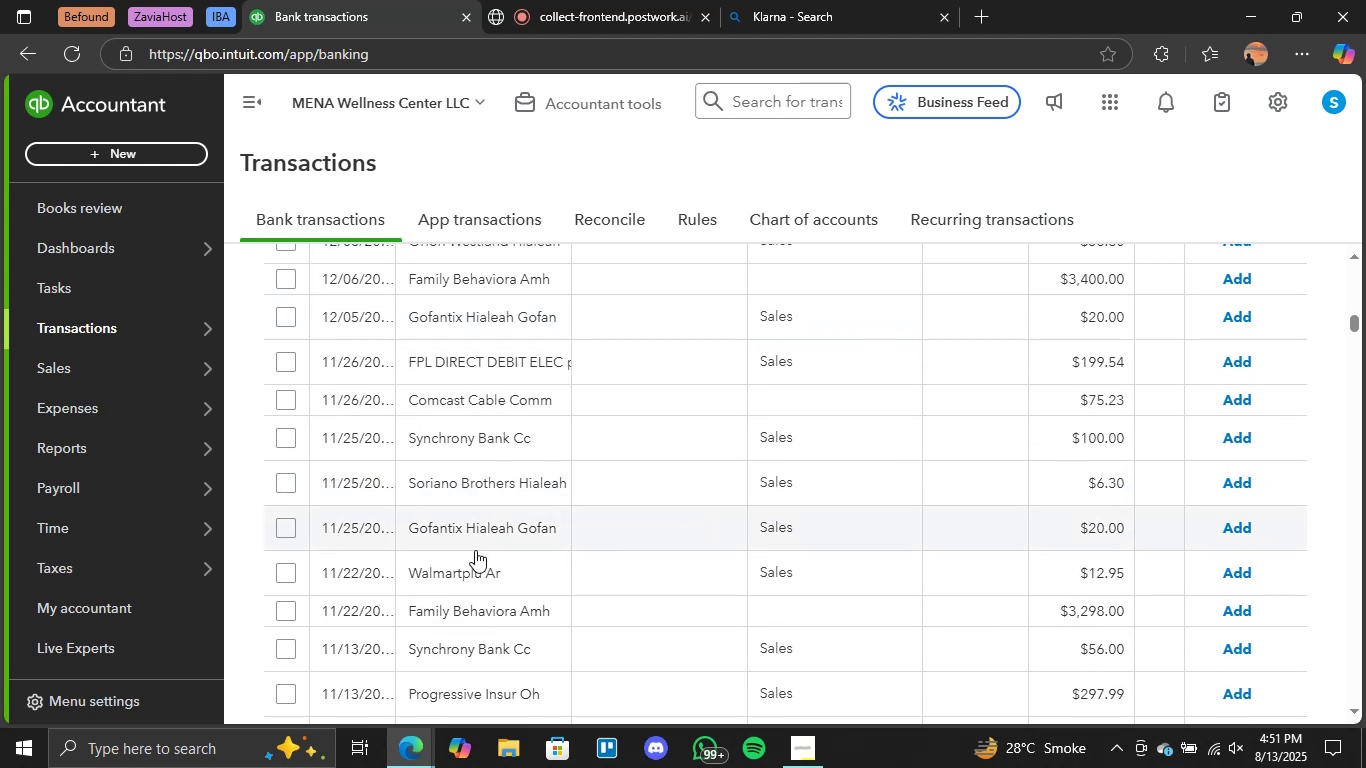 
scroll: coordinate [491, 551], scroll_direction: down, amount: 3.0
 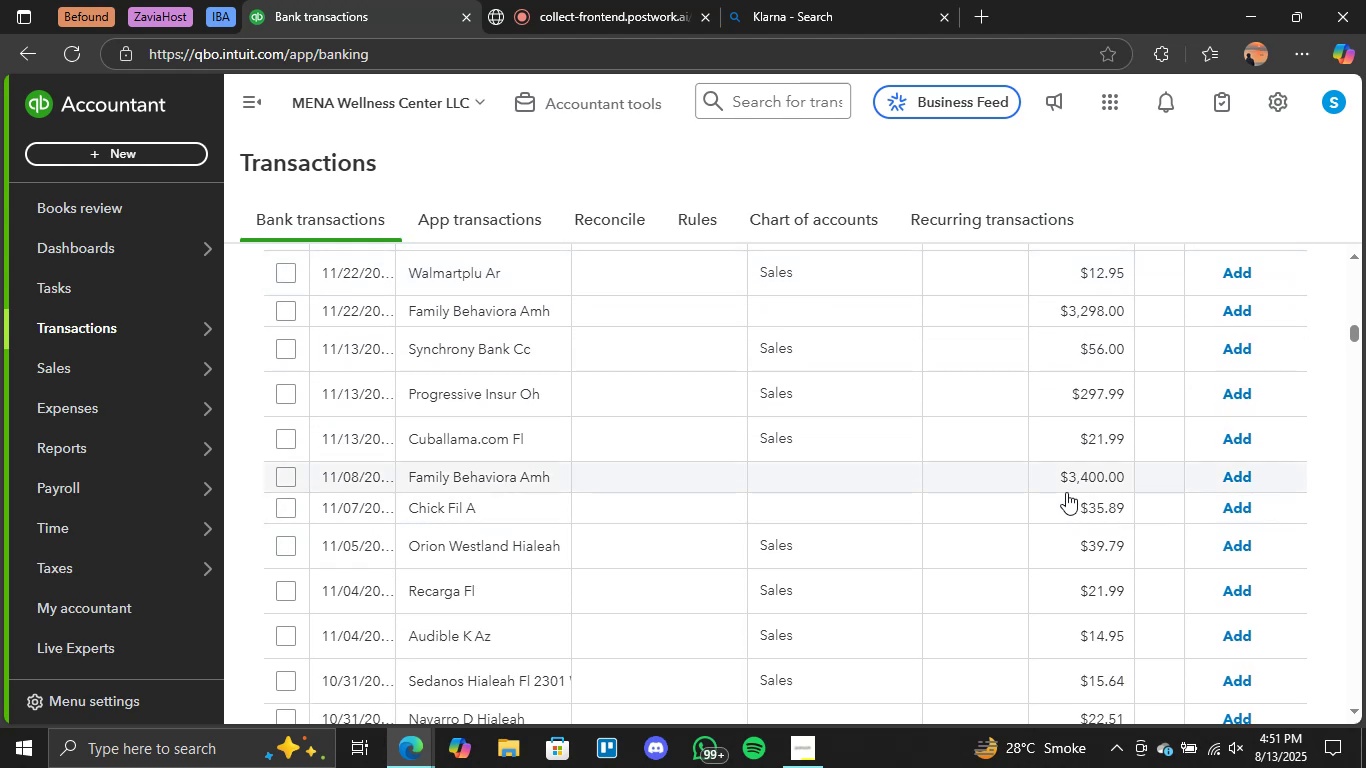 
left_click([767, 512])
 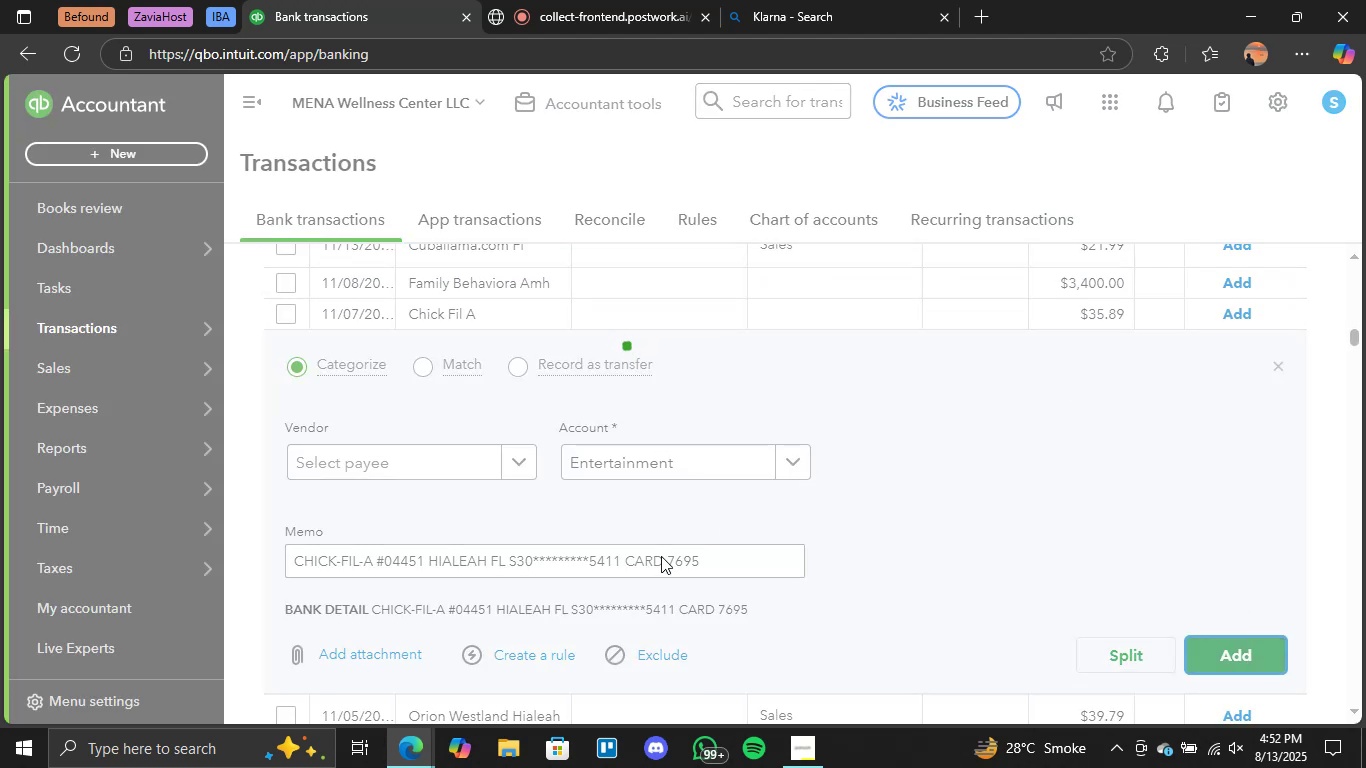 
wait(6.09)
 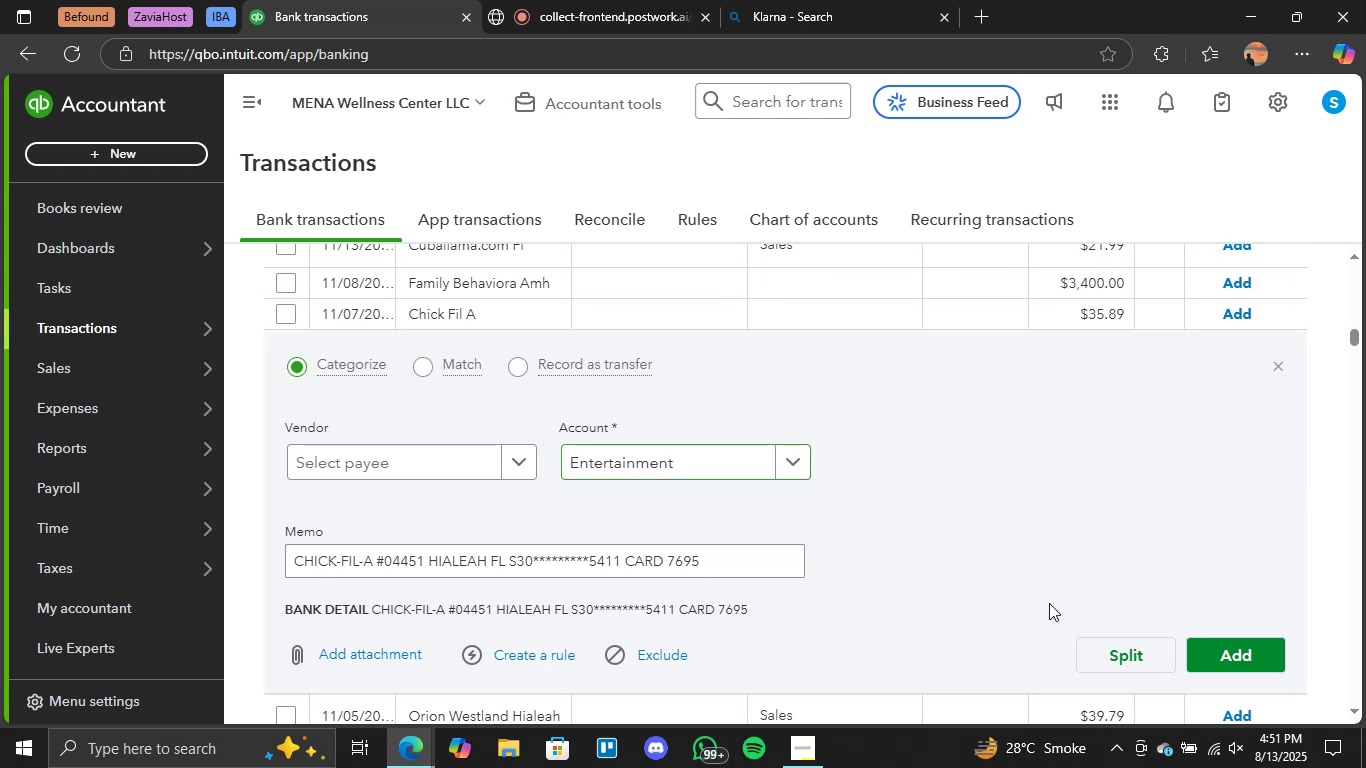 
scroll: coordinate [639, 466], scroll_direction: down, amount: 13.0
 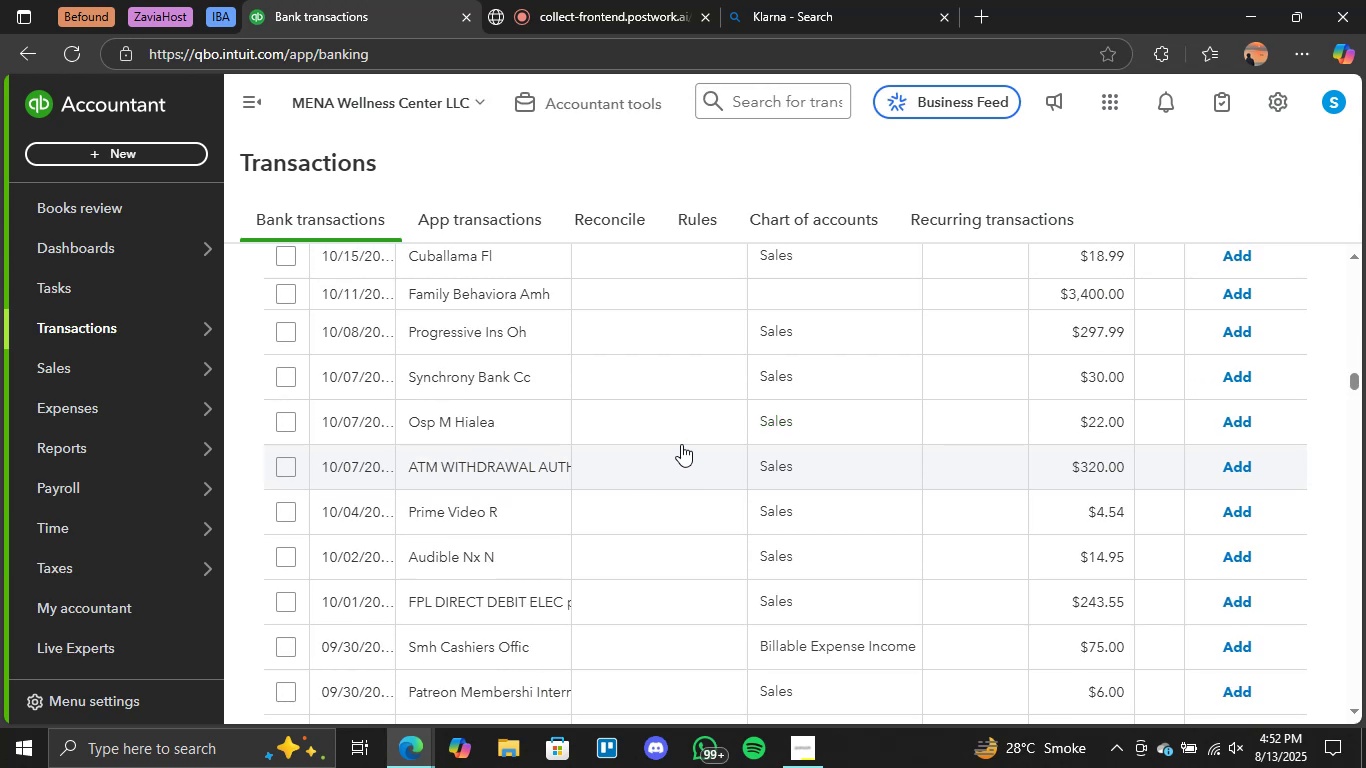 
scroll: coordinate [696, 442], scroll_direction: down, amount: 7.0
 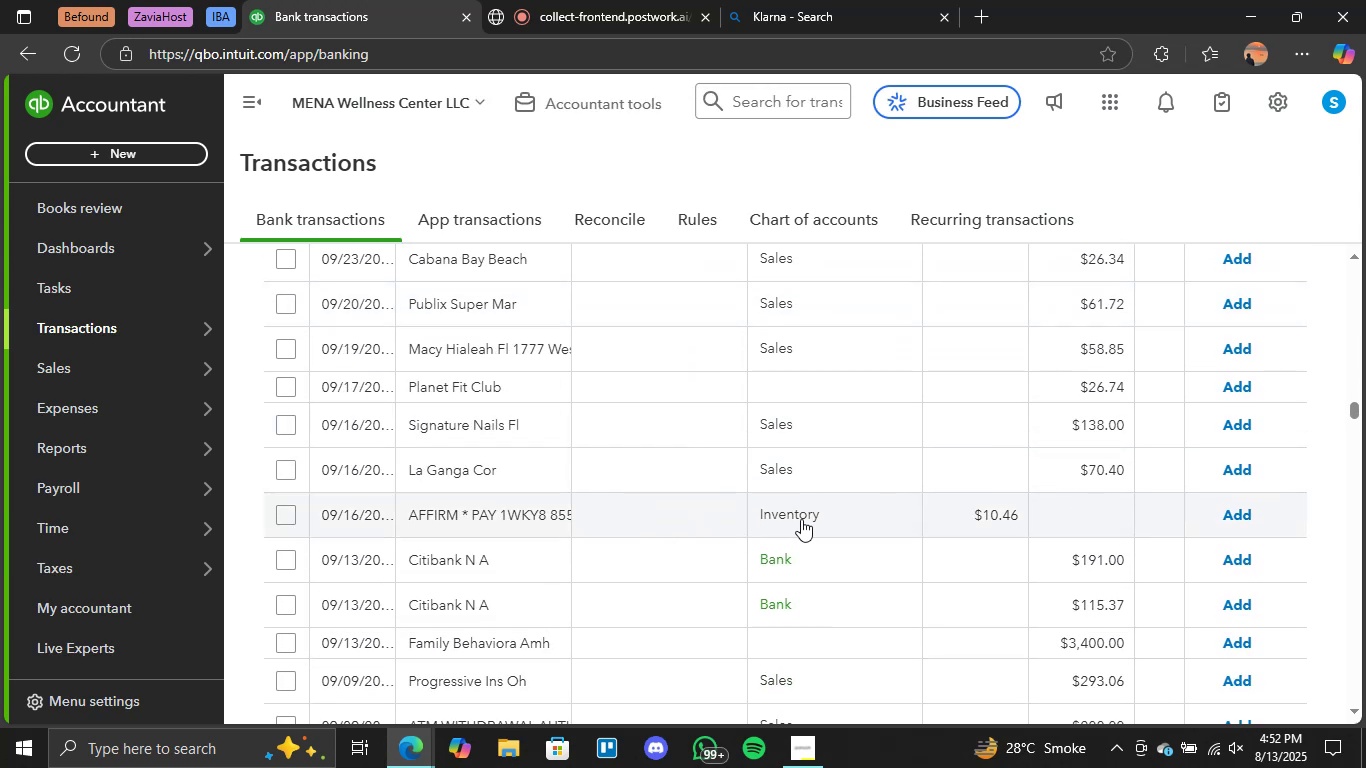 
left_click([1236, 510])
 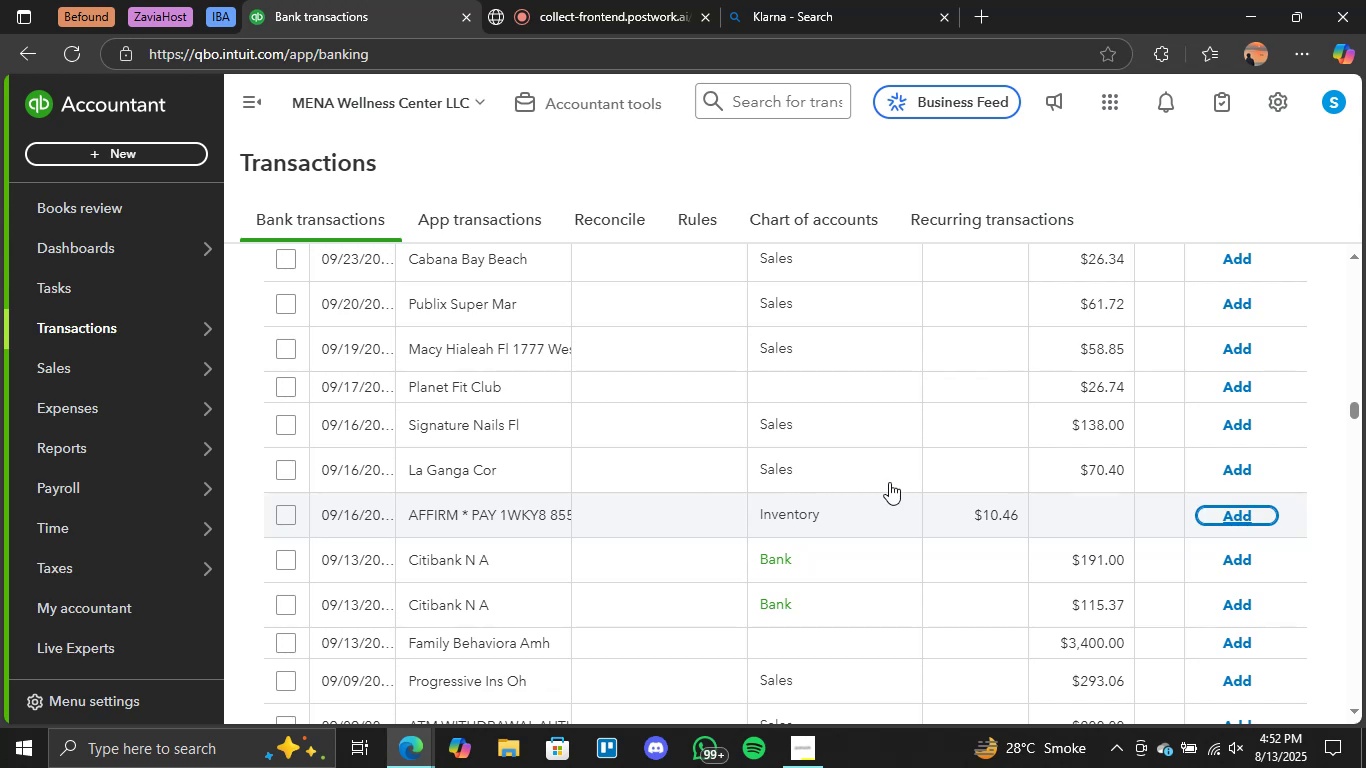 
scroll: coordinate [681, 456], scroll_direction: down, amount: 3.0
 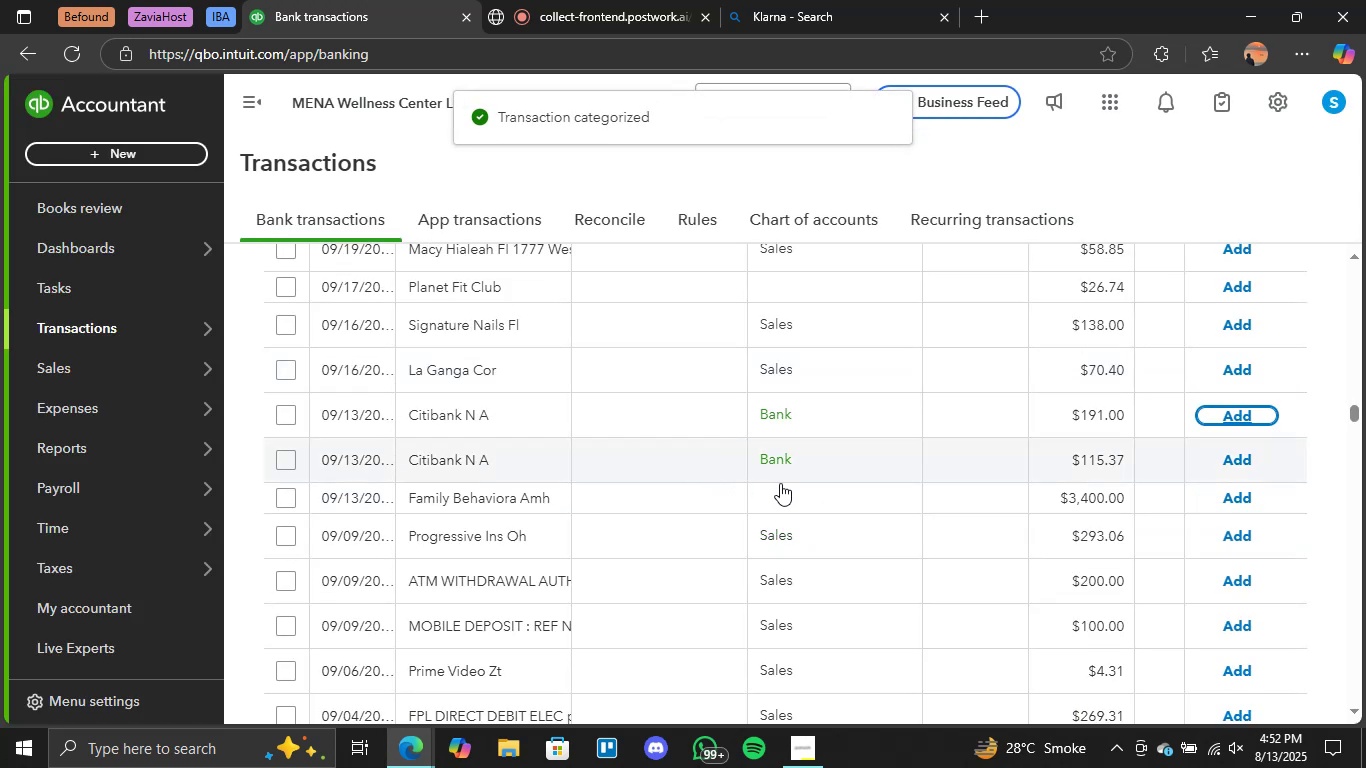 
scroll: coordinate [960, 400], scroll_direction: up, amount: 17.0
 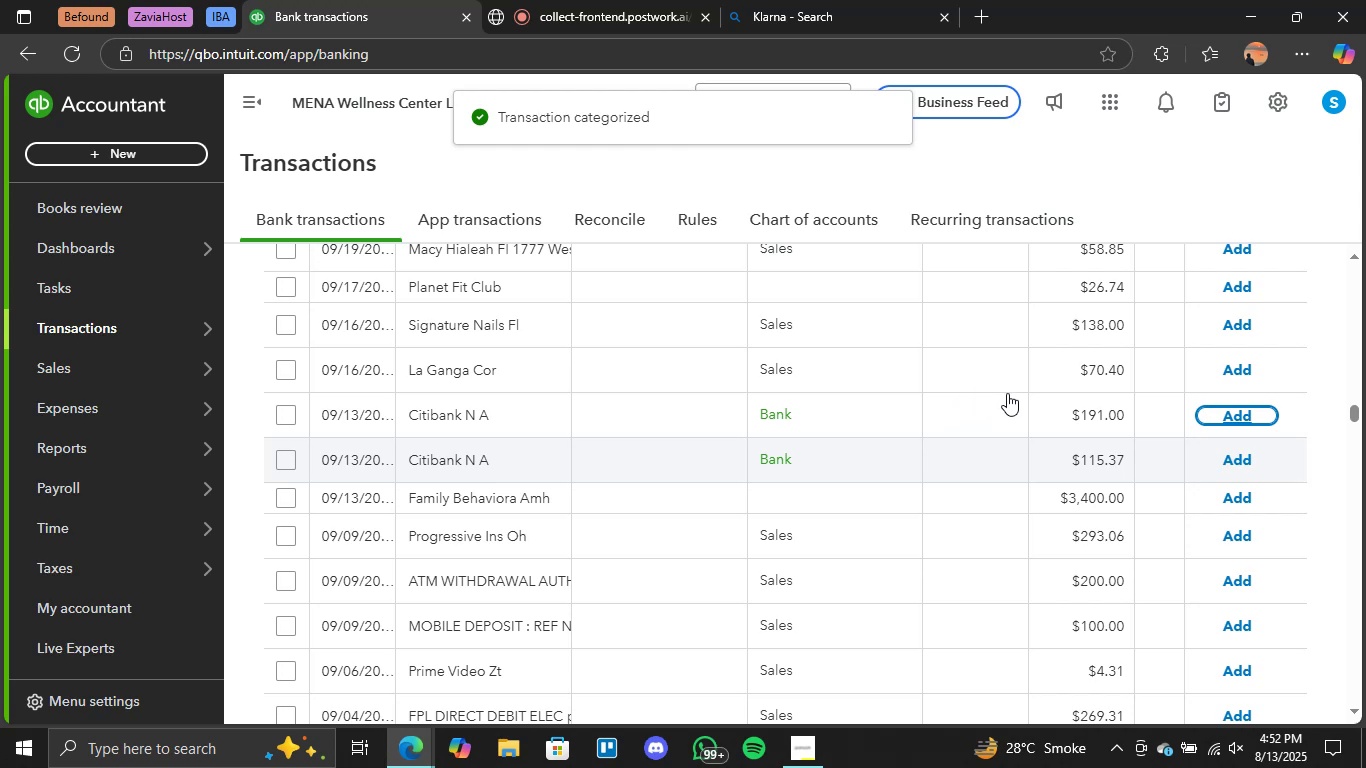 
wait(6.24)
 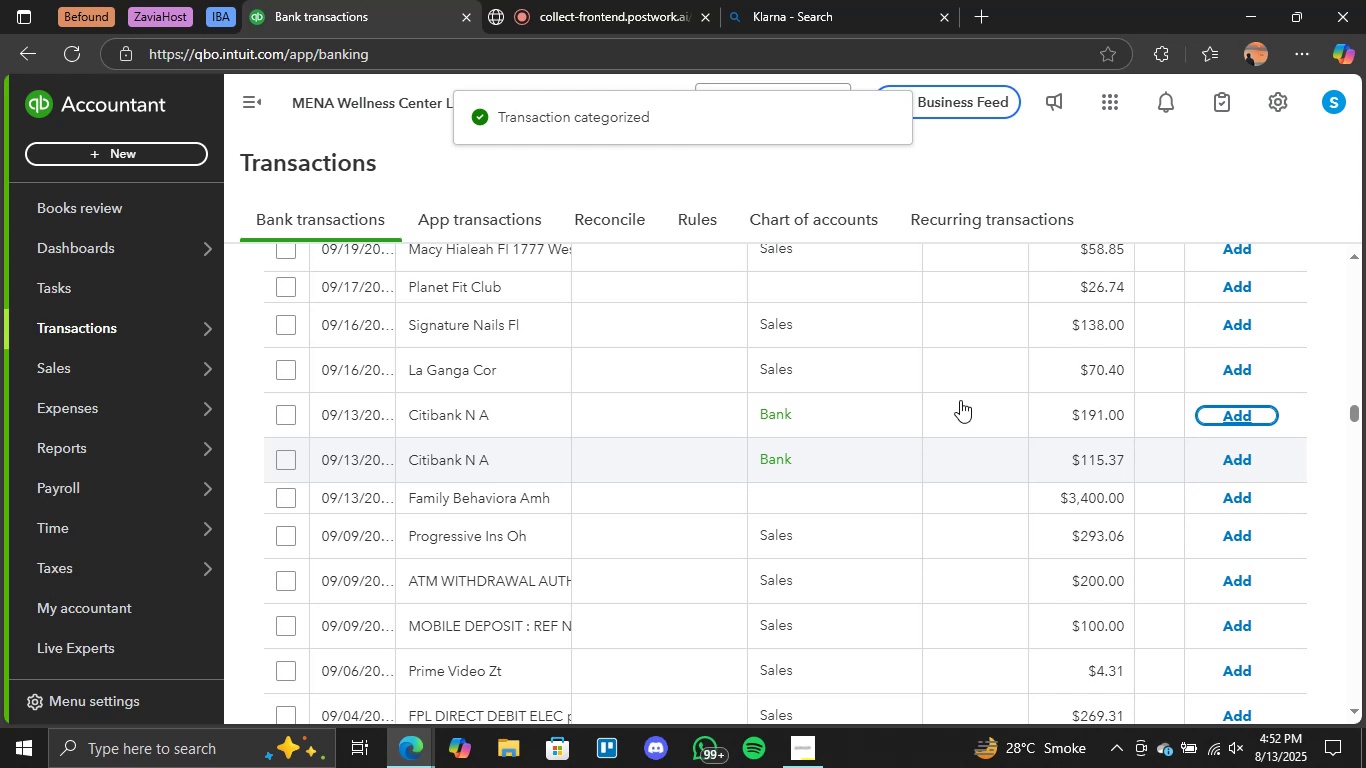 
scroll: coordinate [1025, 435], scroll_direction: up, amount: 2.0
 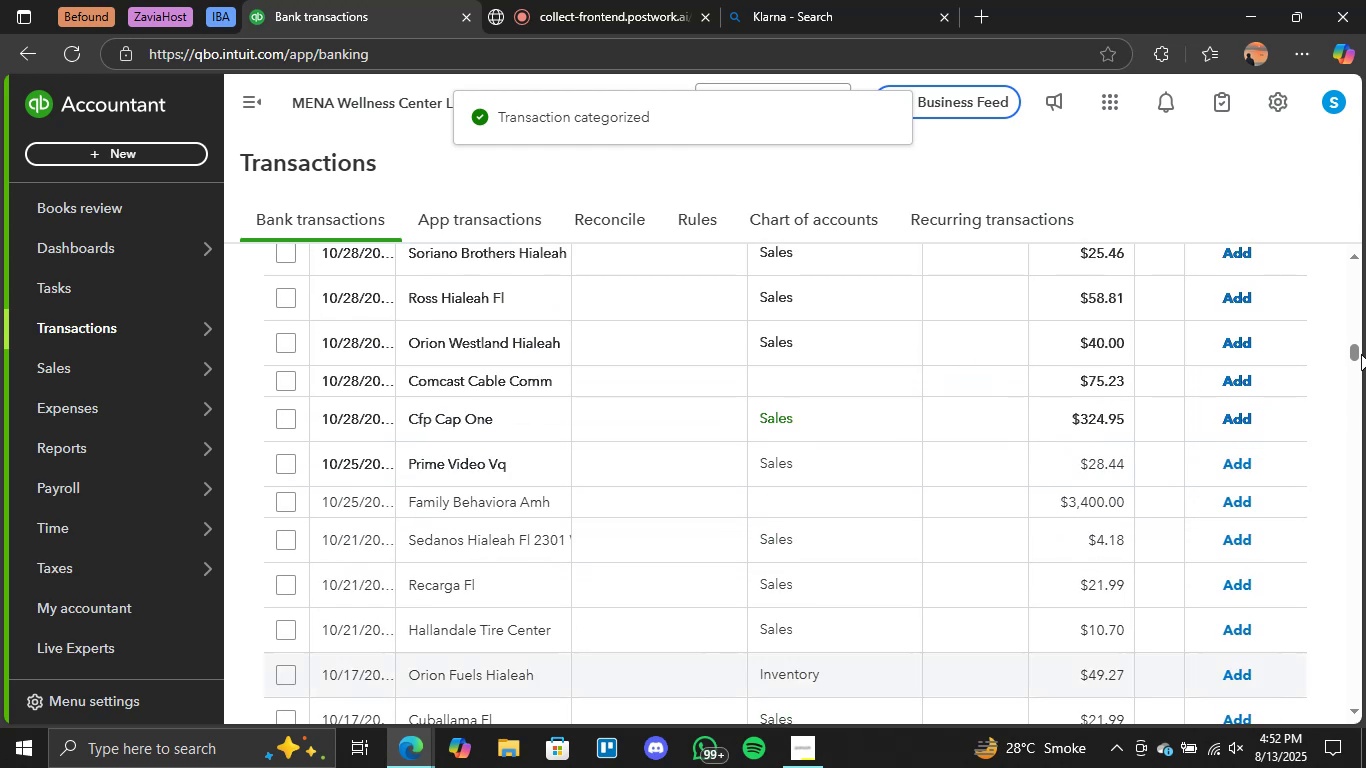 
left_click_drag(start_coordinate=[1357, 357], to_coordinate=[1351, 270])
 